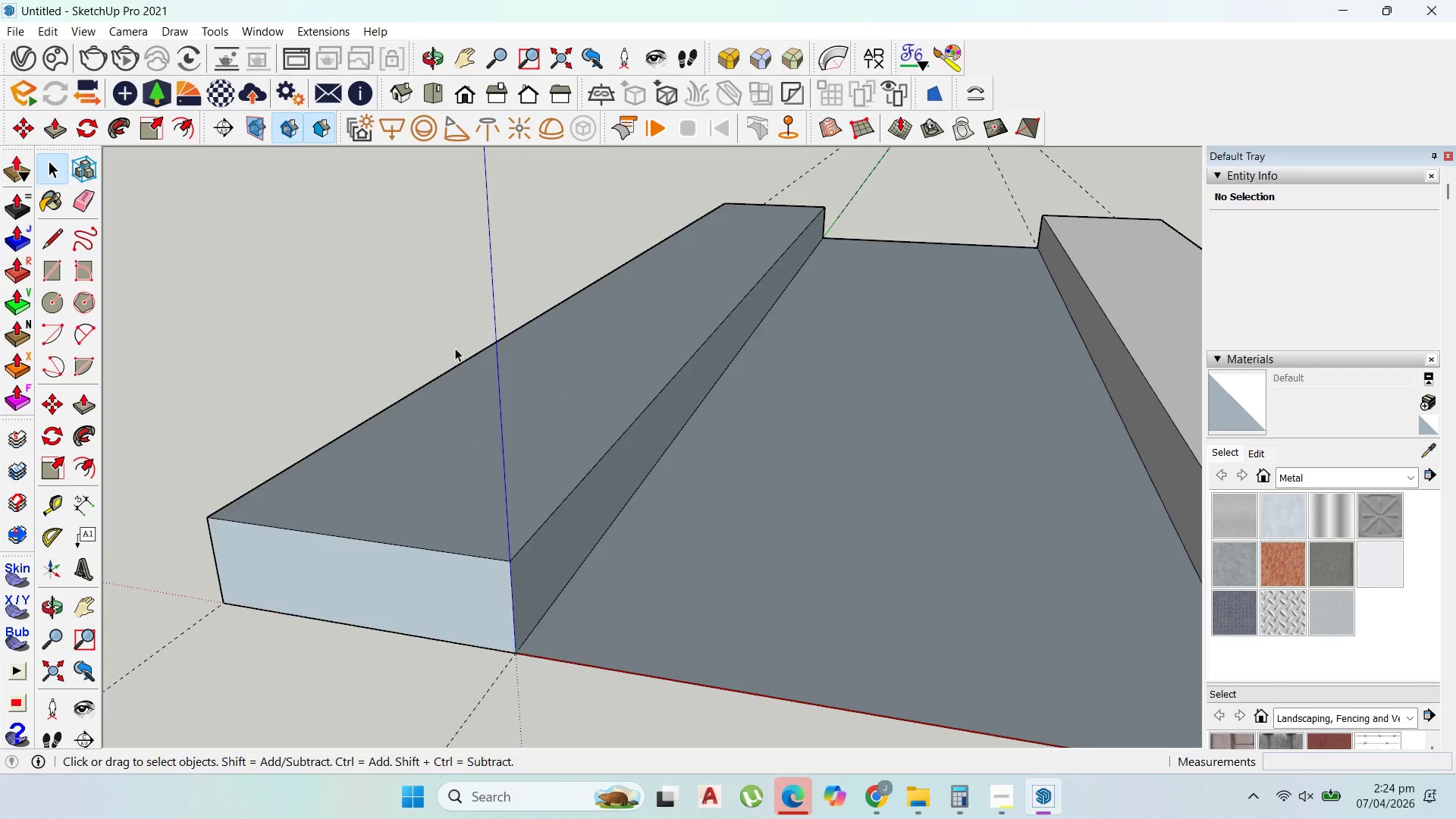 
key(Escape)
 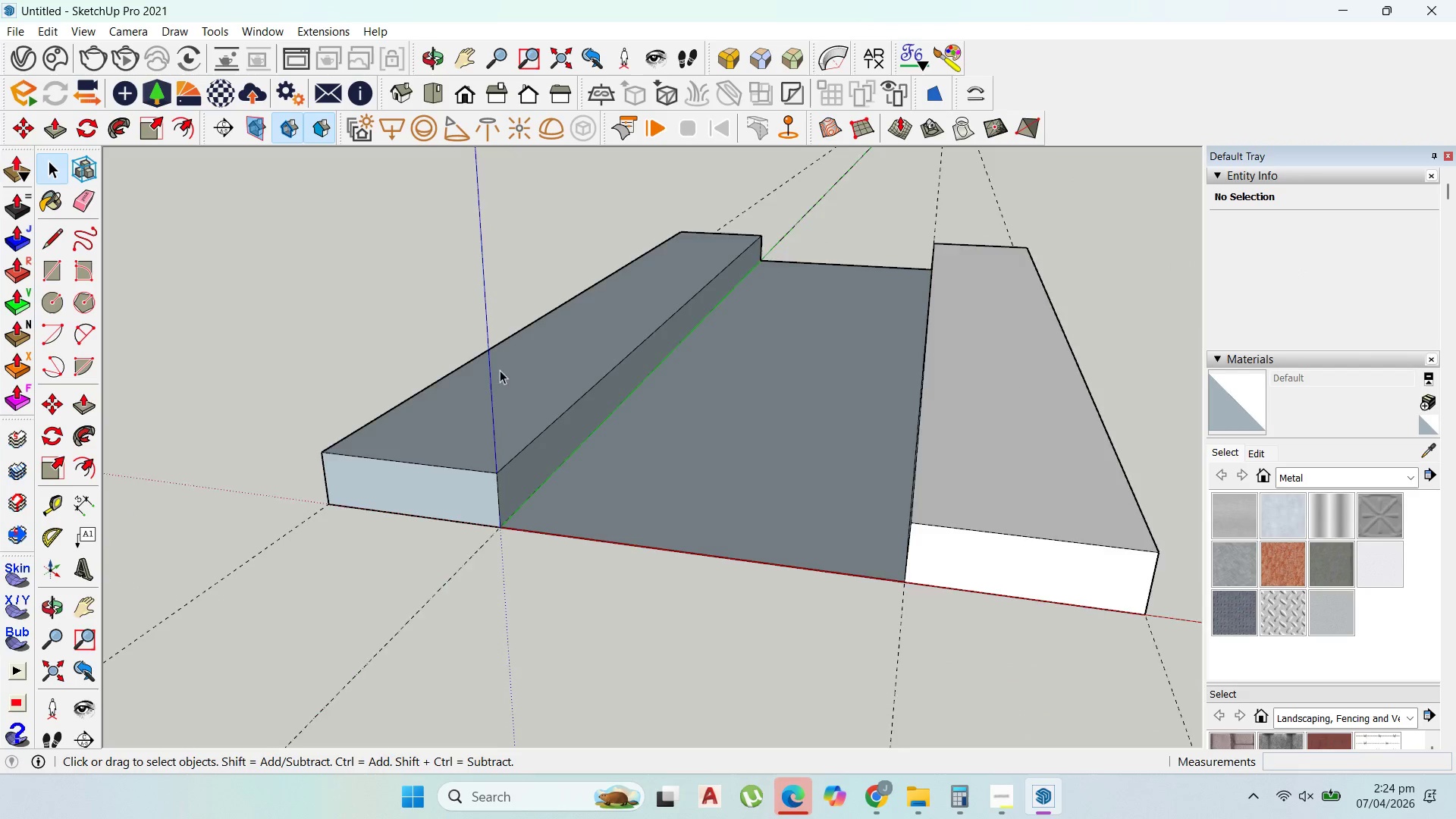 
scroll: coordinate [512, 372], scroll_direction: down, amount: 5.0
 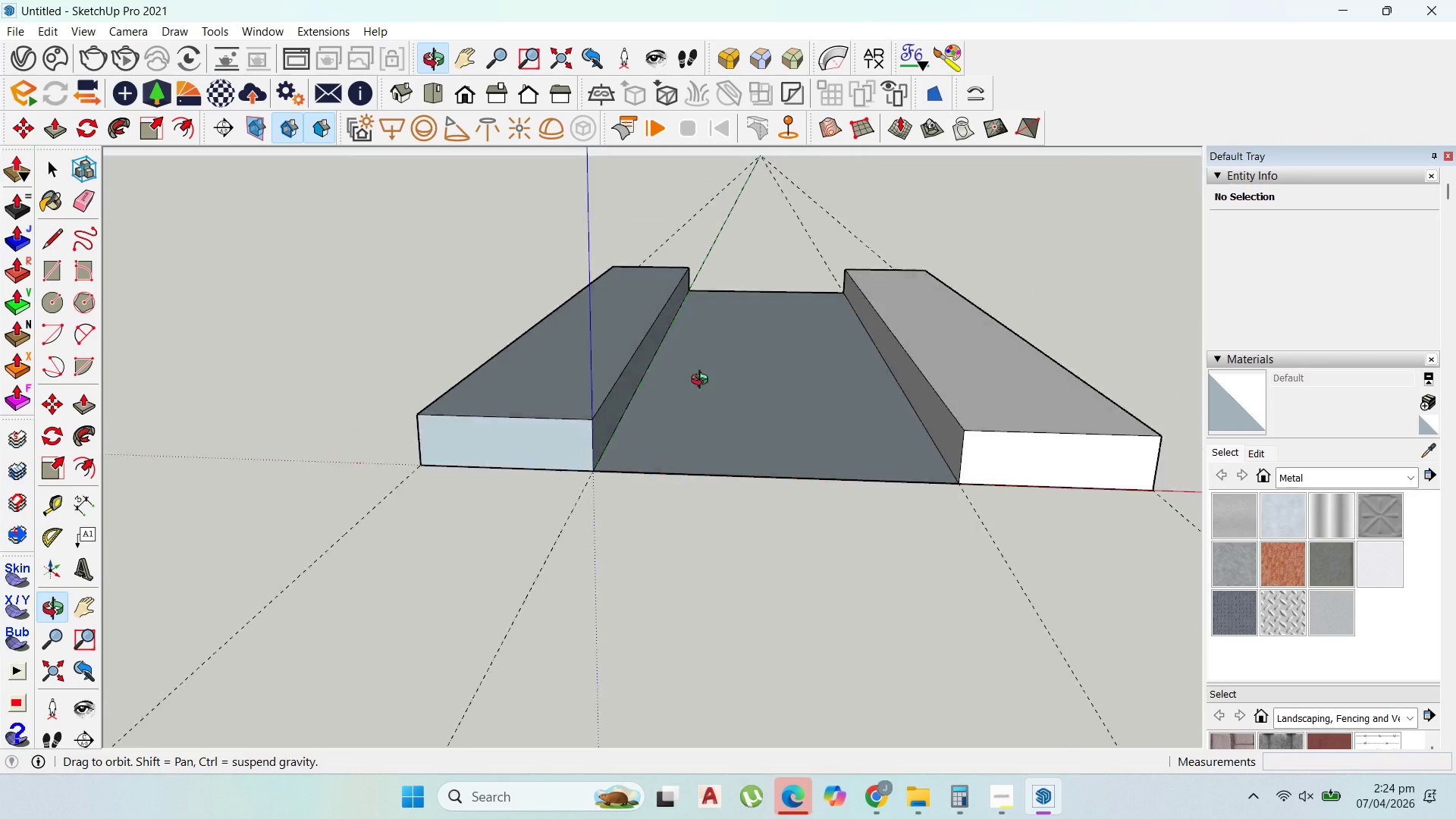 
left_click_drag(start_coordinate=[905, 234], to_coordinate=[713, 168])
 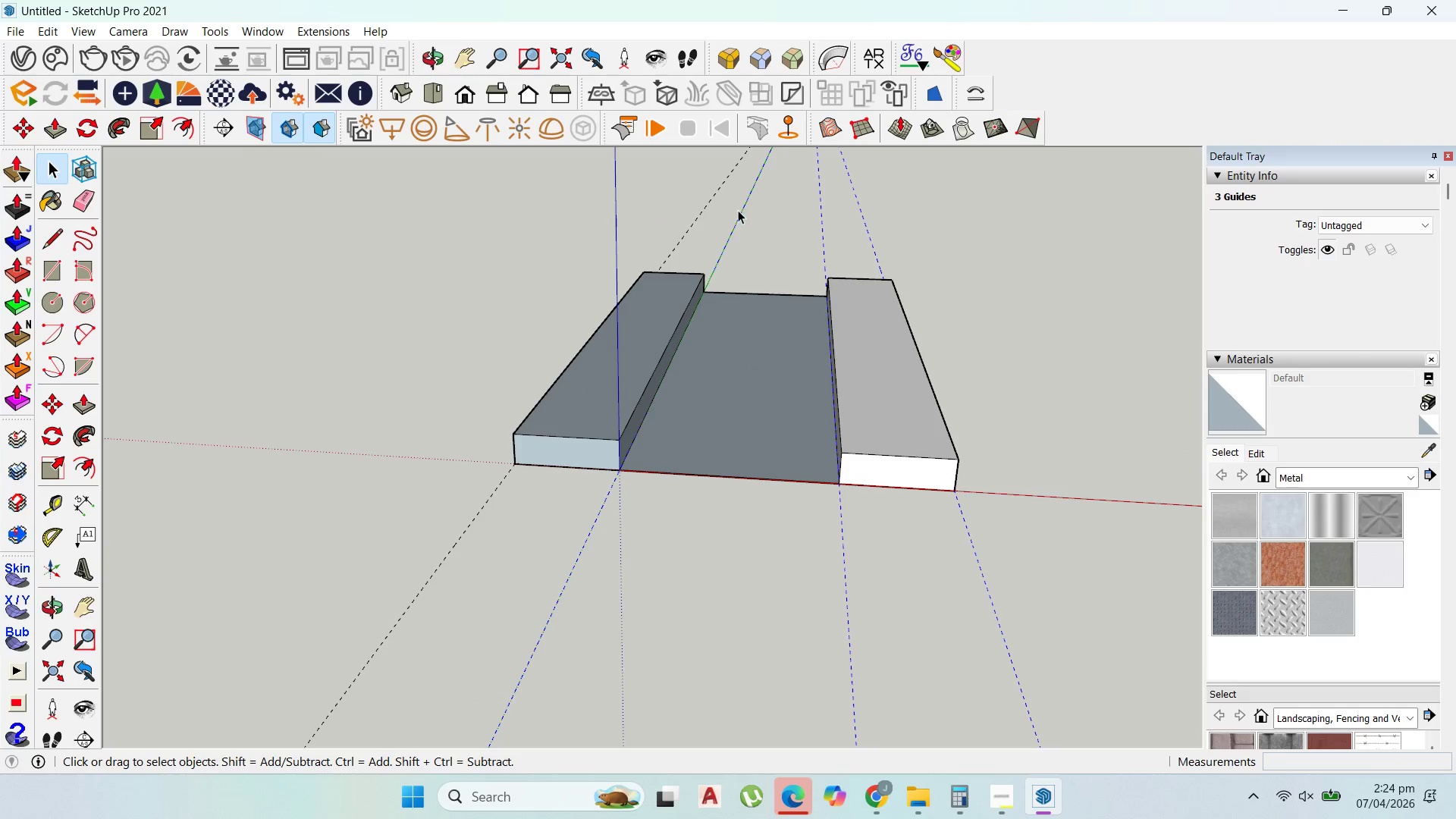 
scroll: coordinate [700, 395], scroll_direction: down, amount: 4.0
 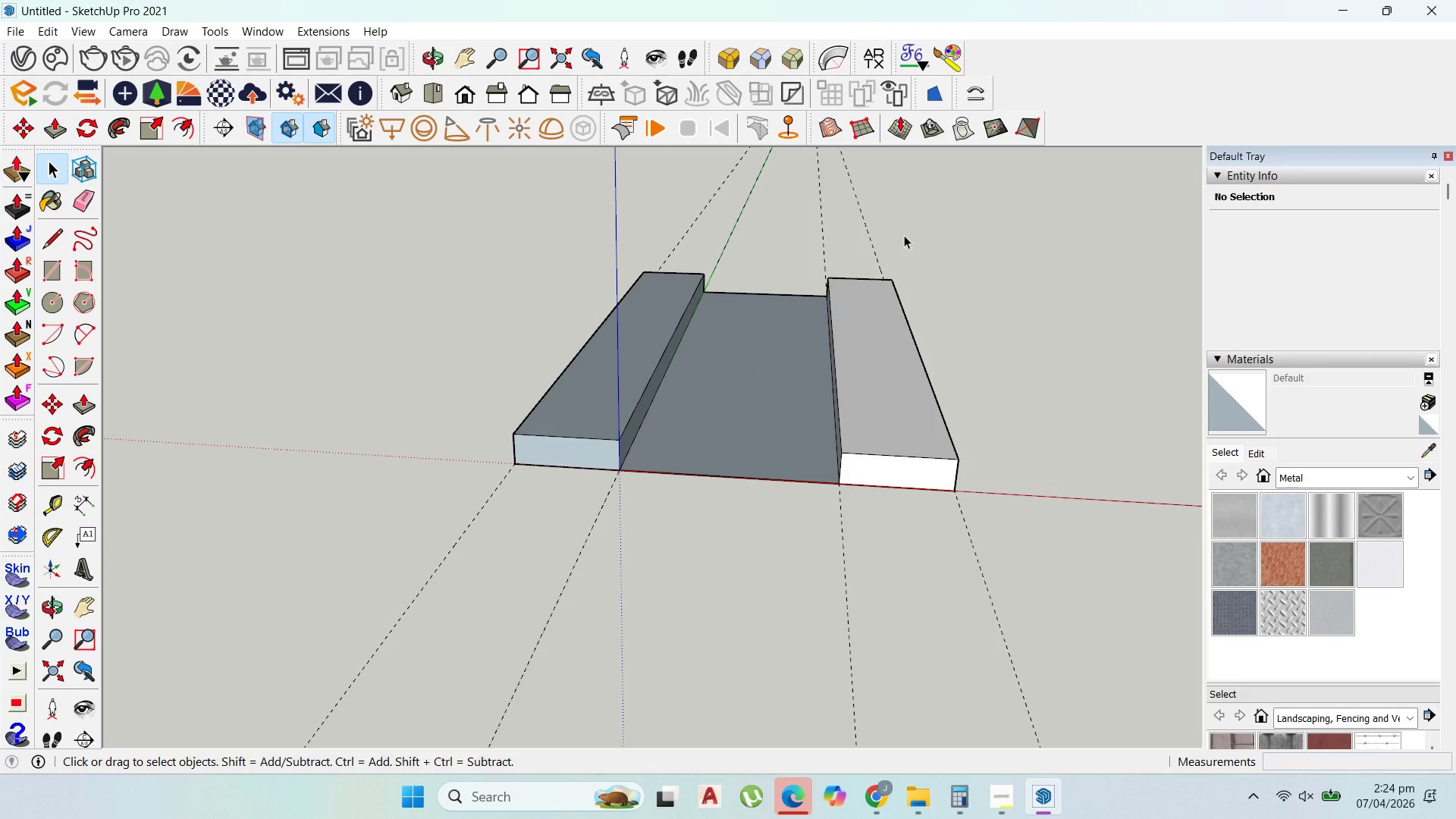 
left_click_drag(start_coordinate=[736, 209], to_coordinate=[707, 193])
 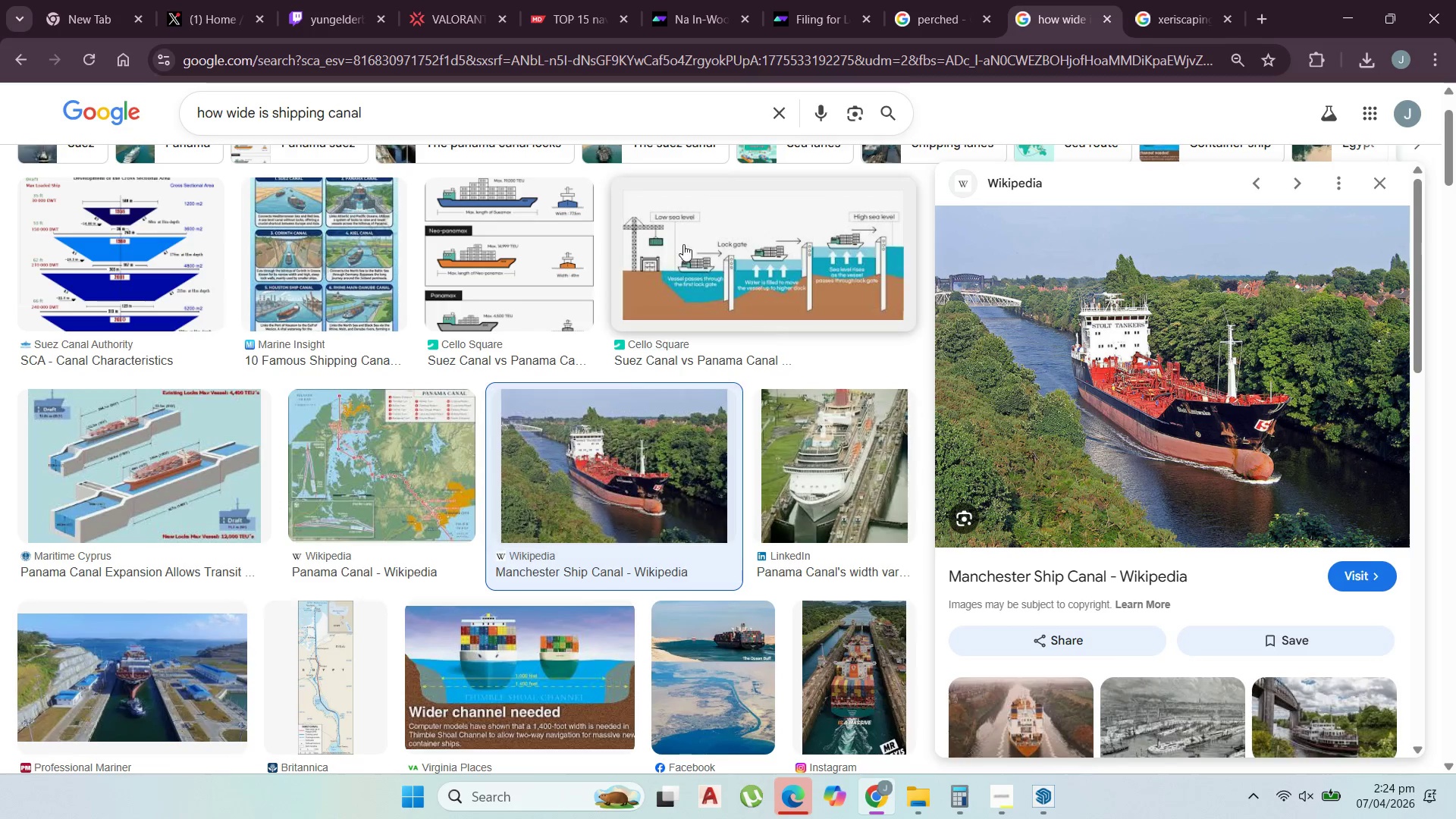 
scroll: coordinate [657, 597], scroll_direction: down, amount: 1.0
 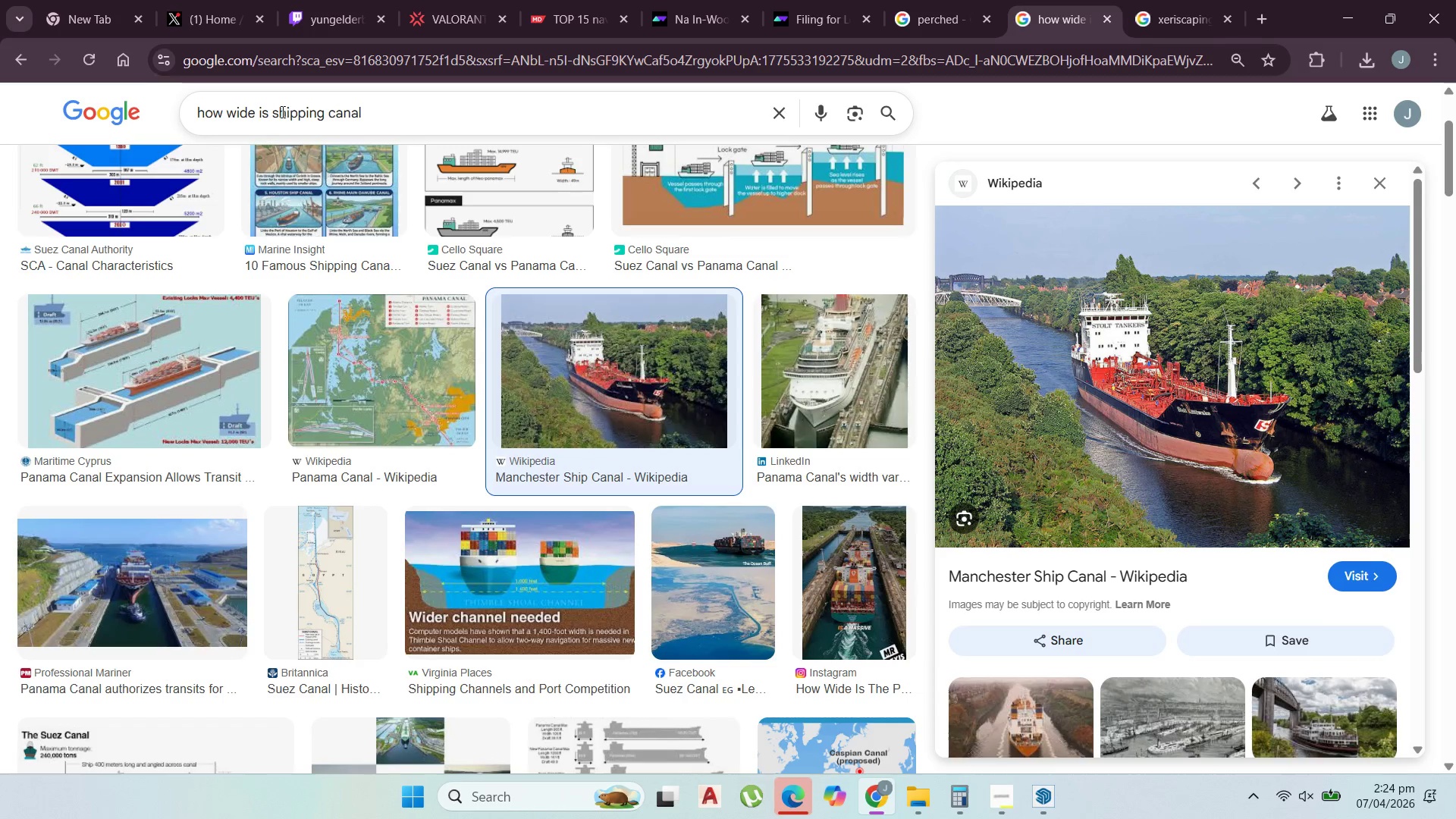 
left_click_drag(start_coordinate=[271, 111], to_coordinate=[41, 105])
 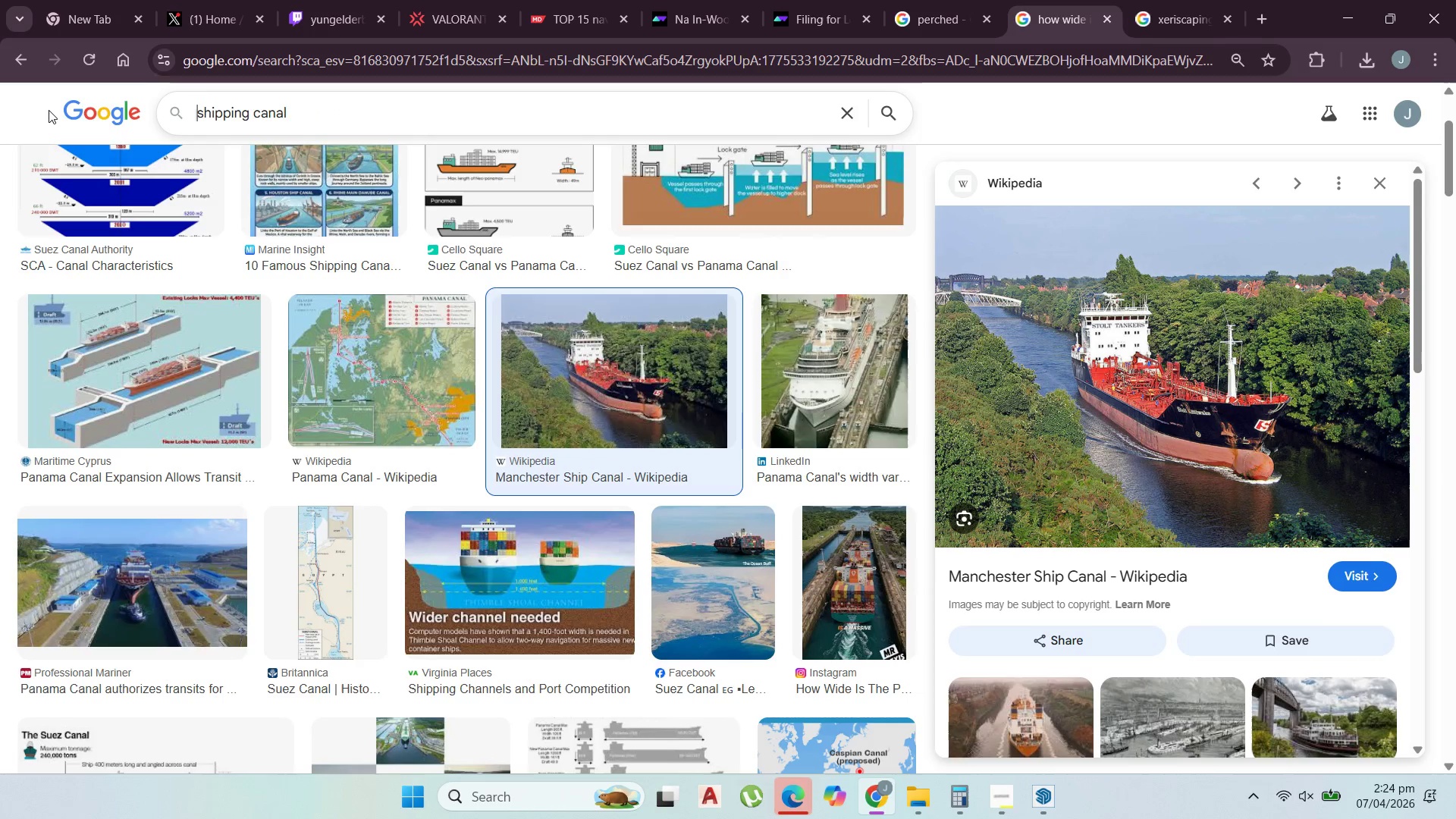 
key(Backspace)
 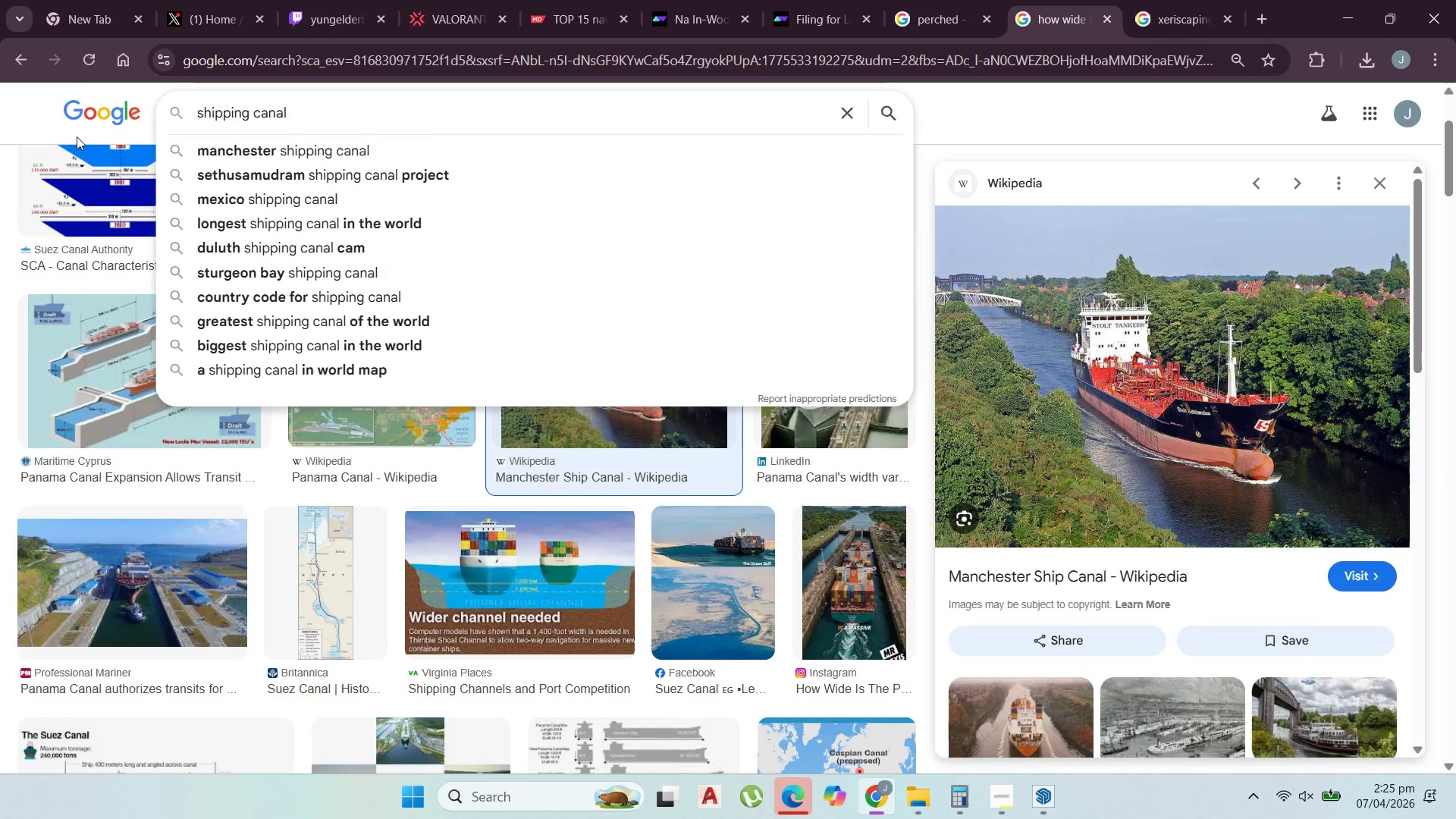 
key(Enter)
 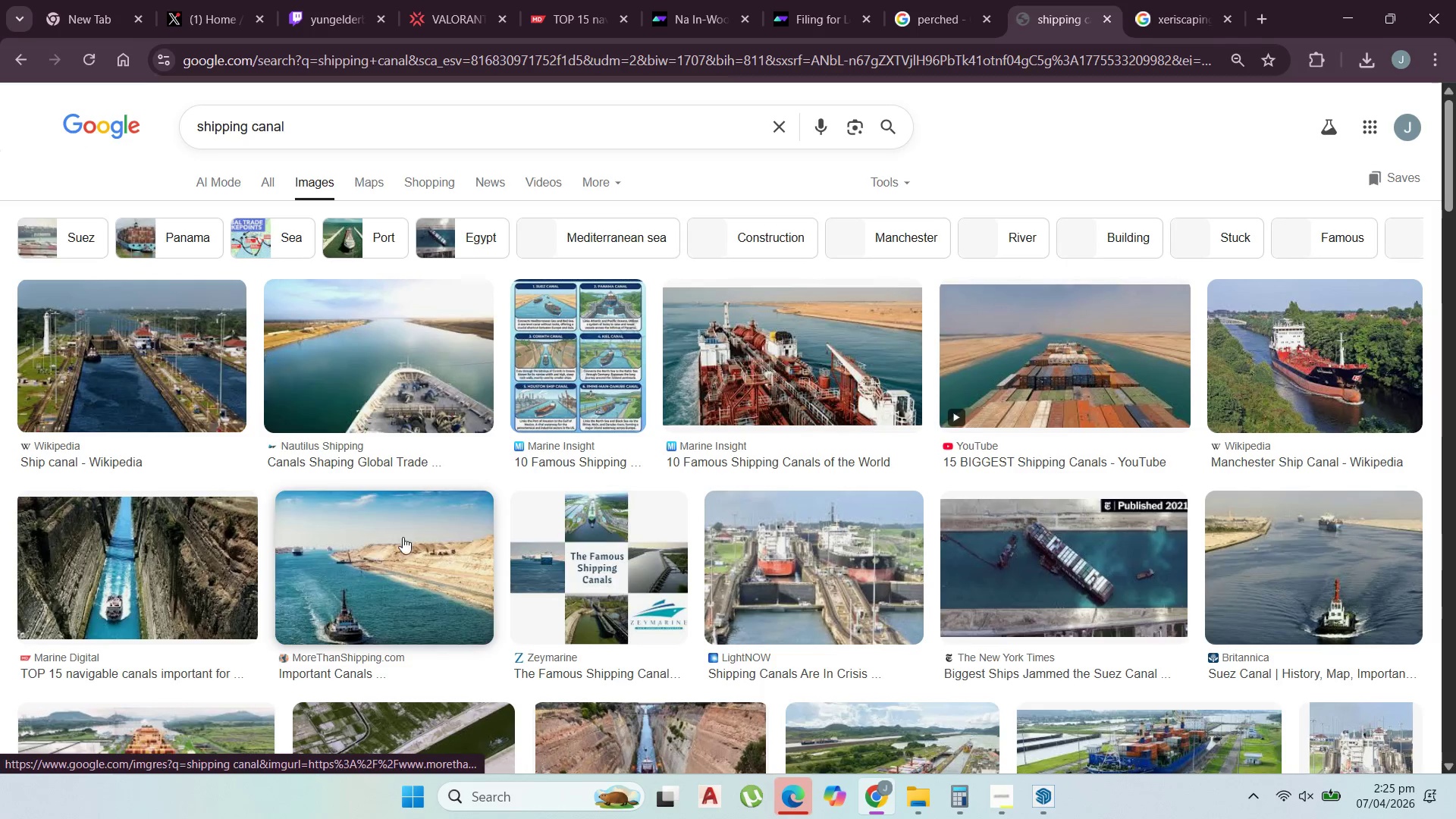 
scroll: coordinate [679, 527], scroll_direction: down, amount: 2.0
 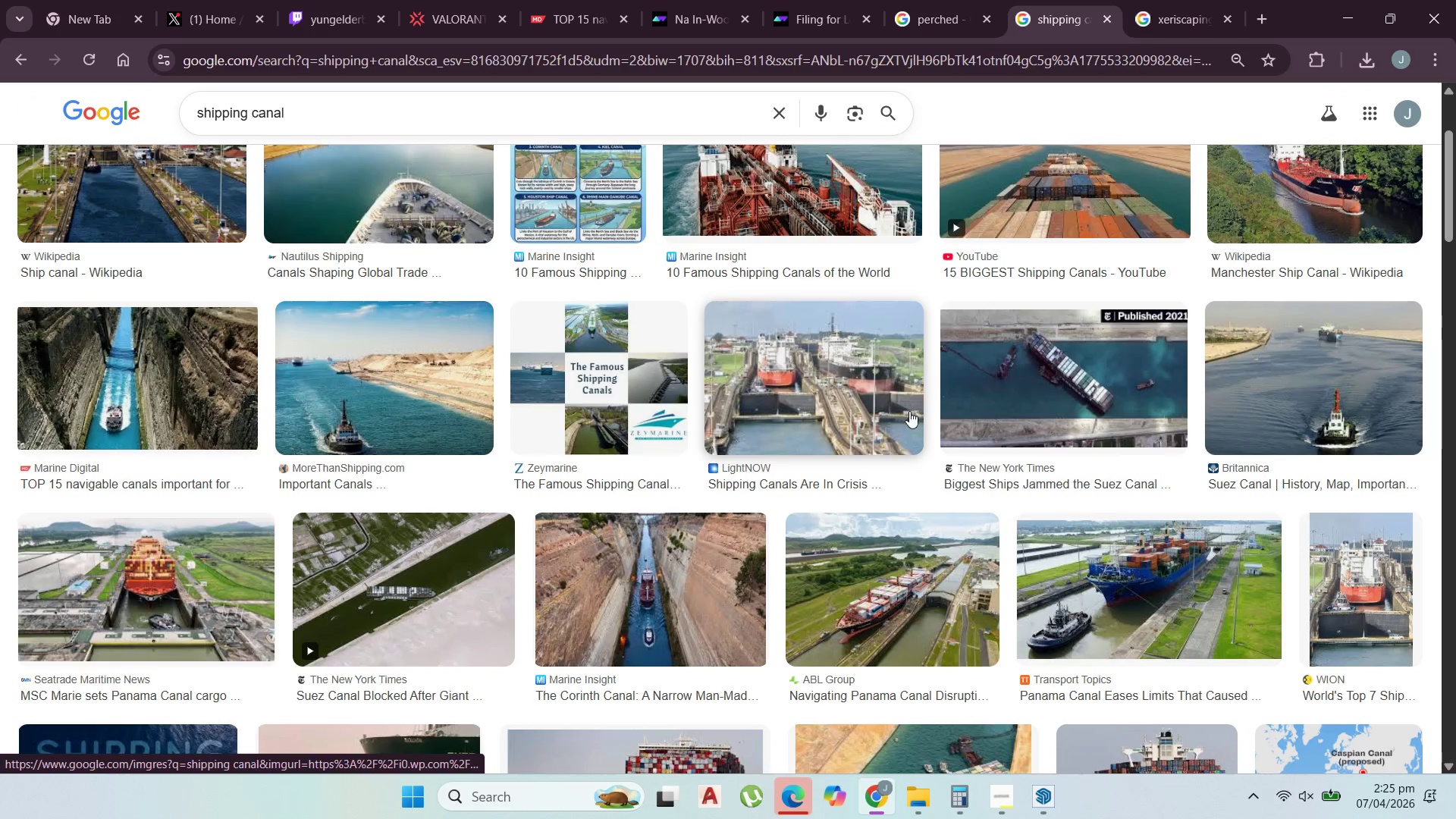 
left_click([995, 401])
 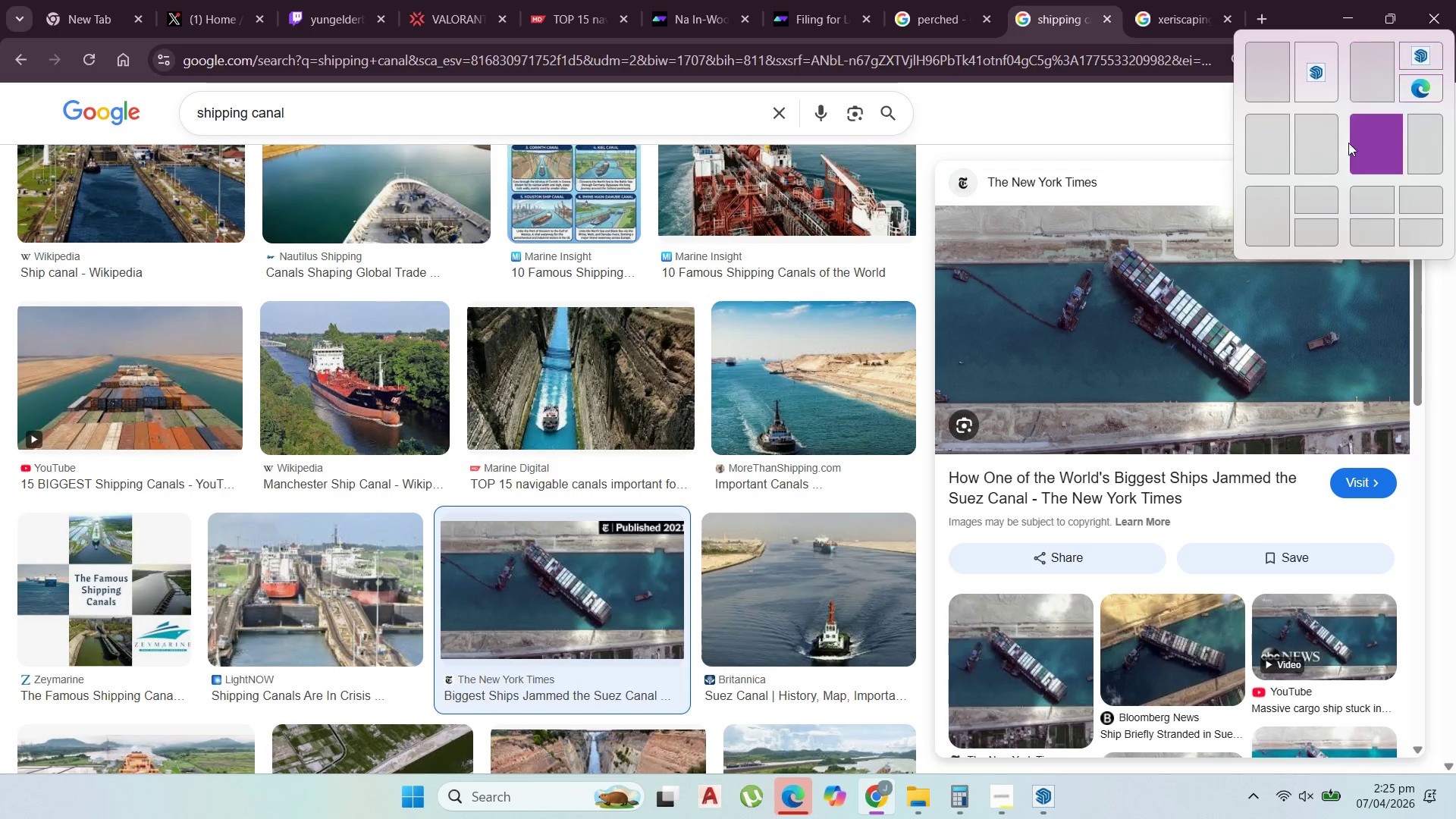 
wait(6.02)
 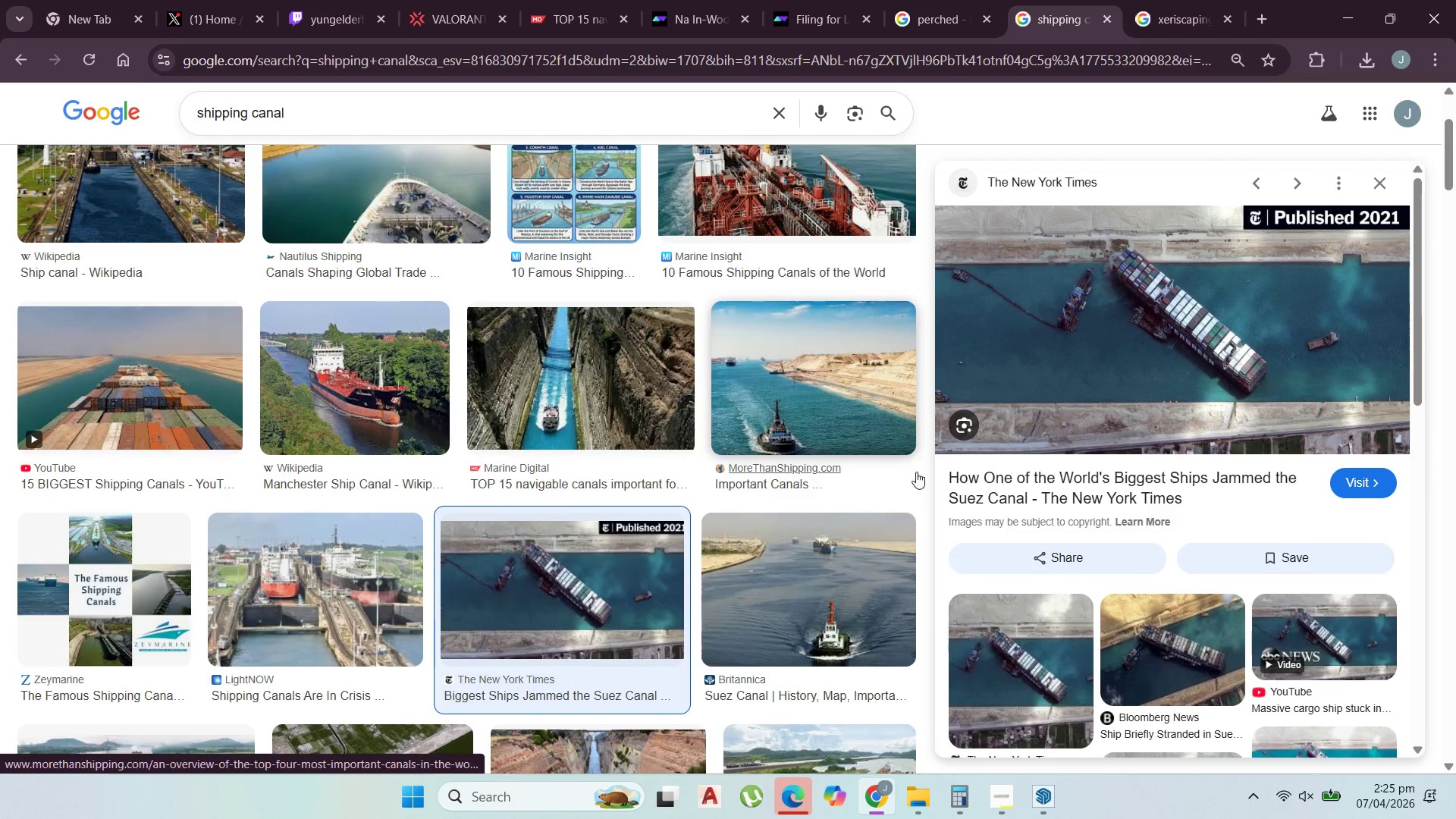 
left_click([1348, 5])
 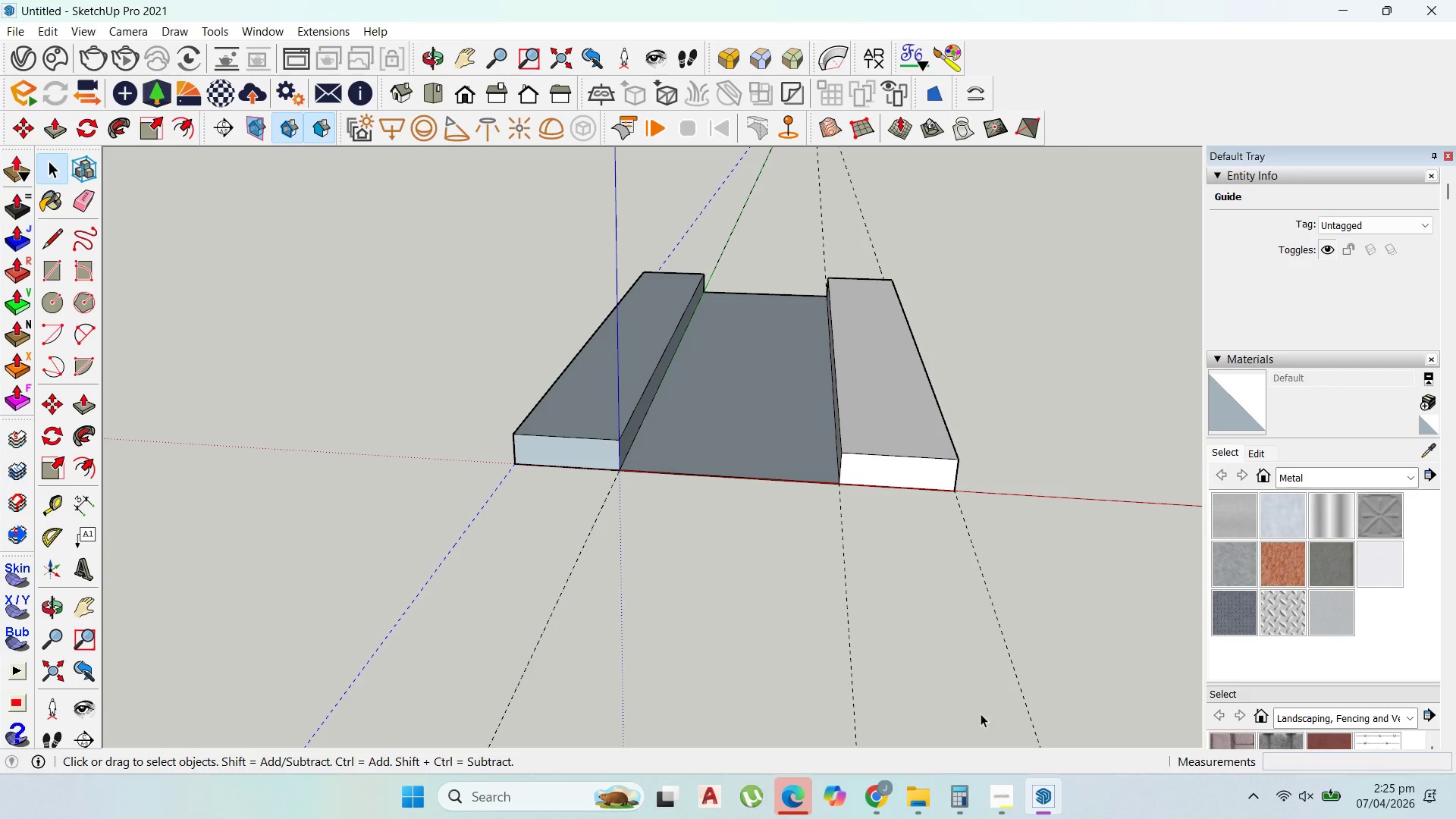 
left_click([852, 805])
 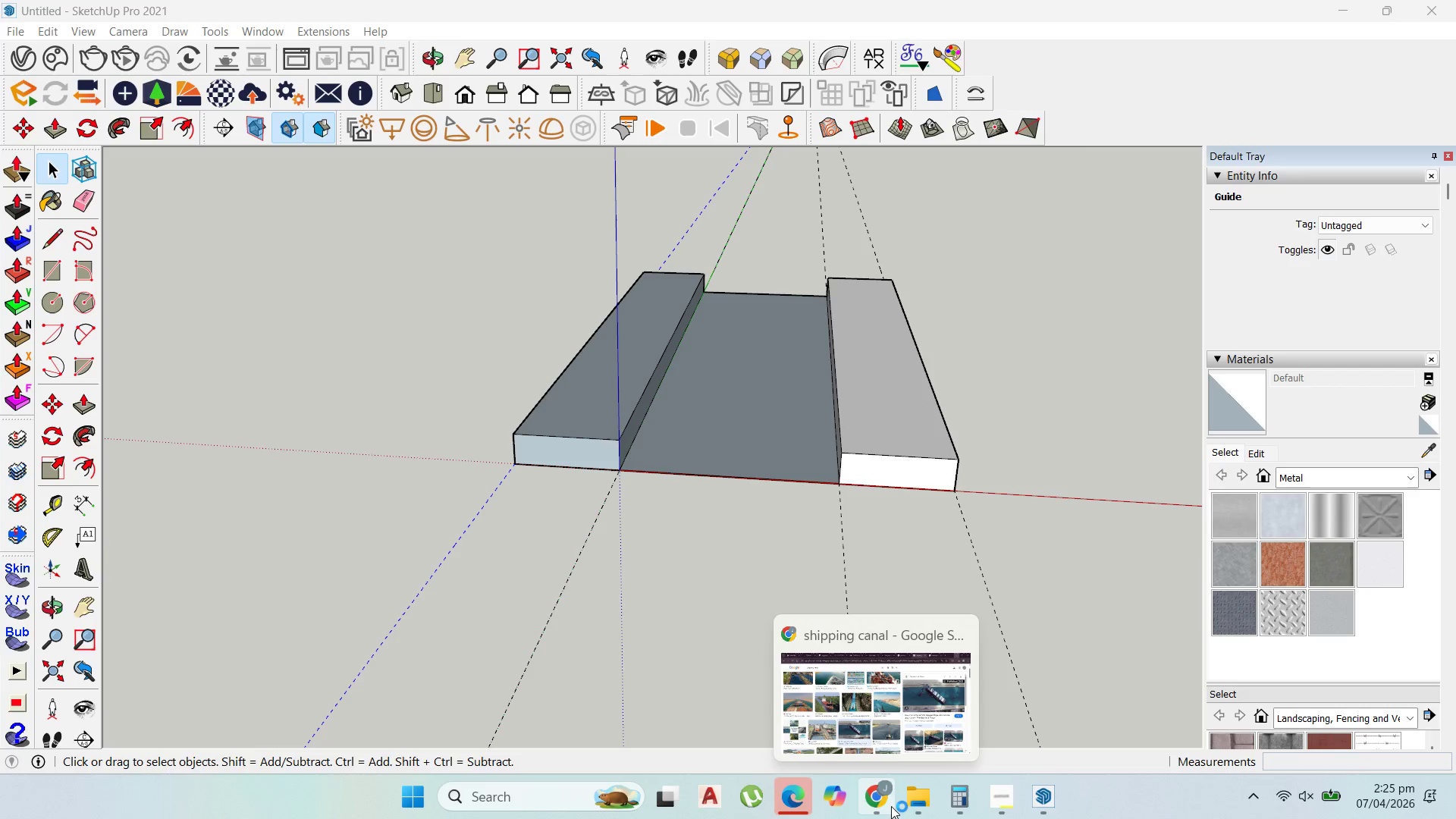 
left_click([892, 805])
 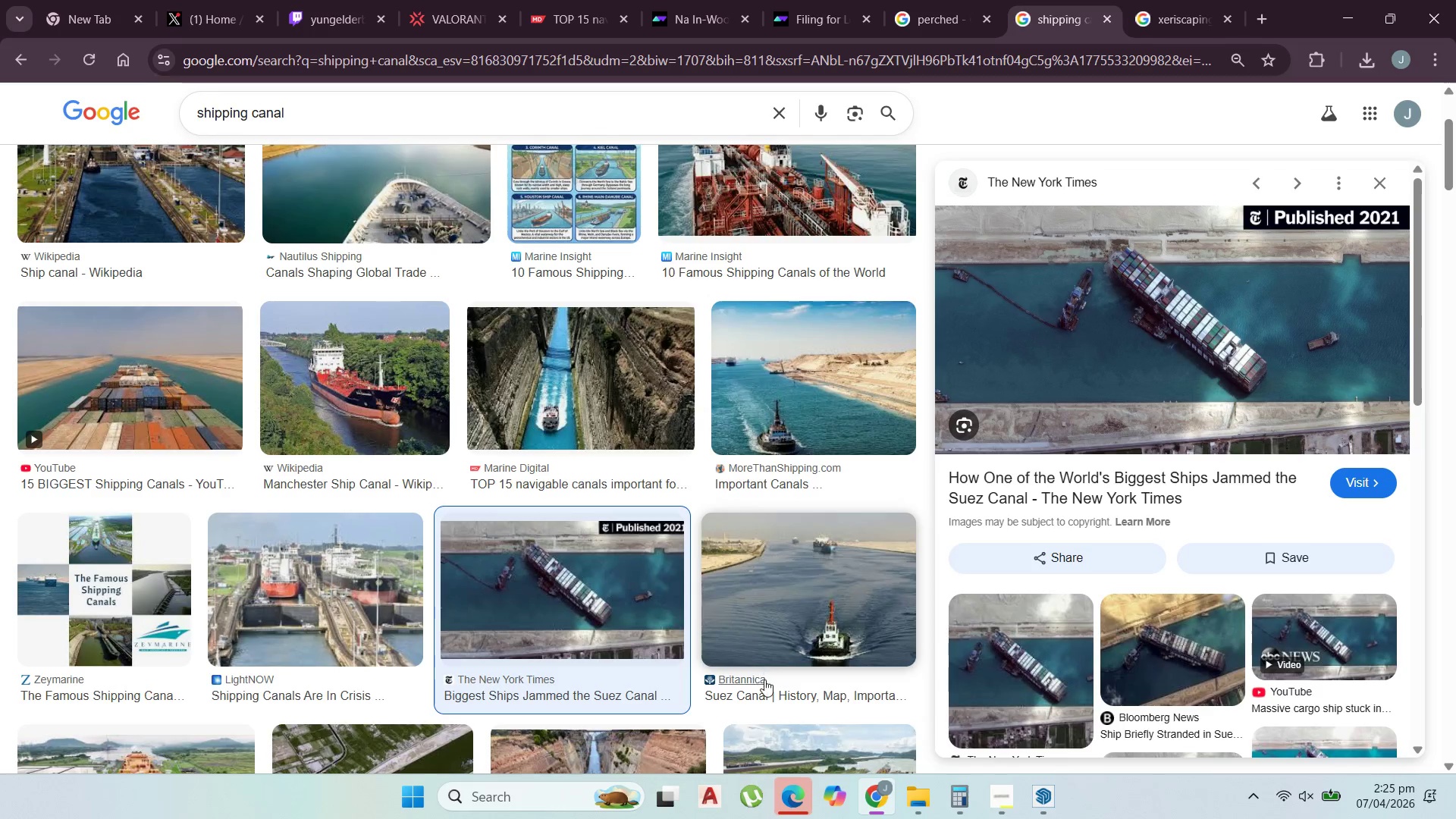 
scroll: coordinate [659, 627], scroll_direction: down, amount: 4.0
 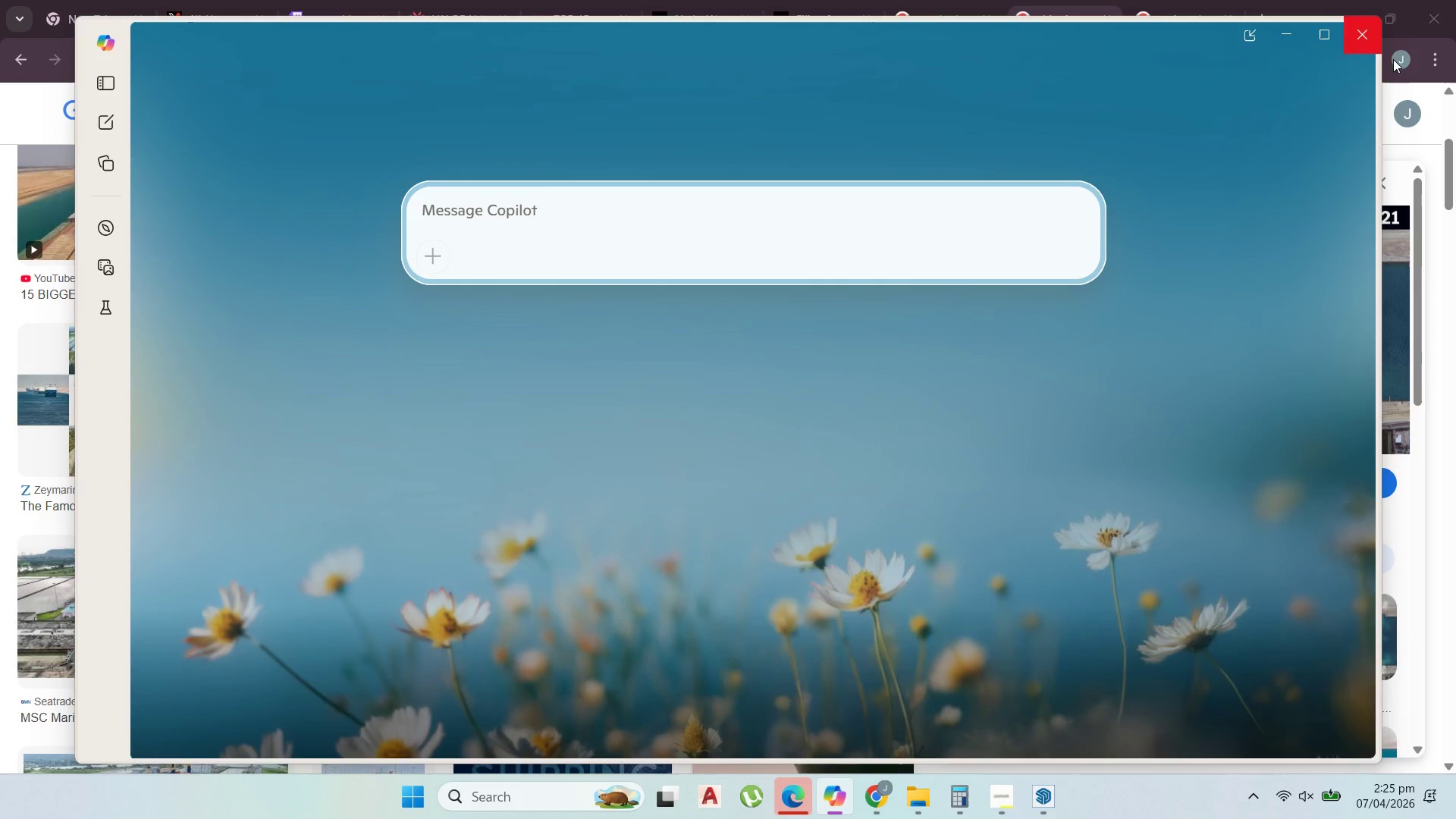 
left_click([1357, 31])
 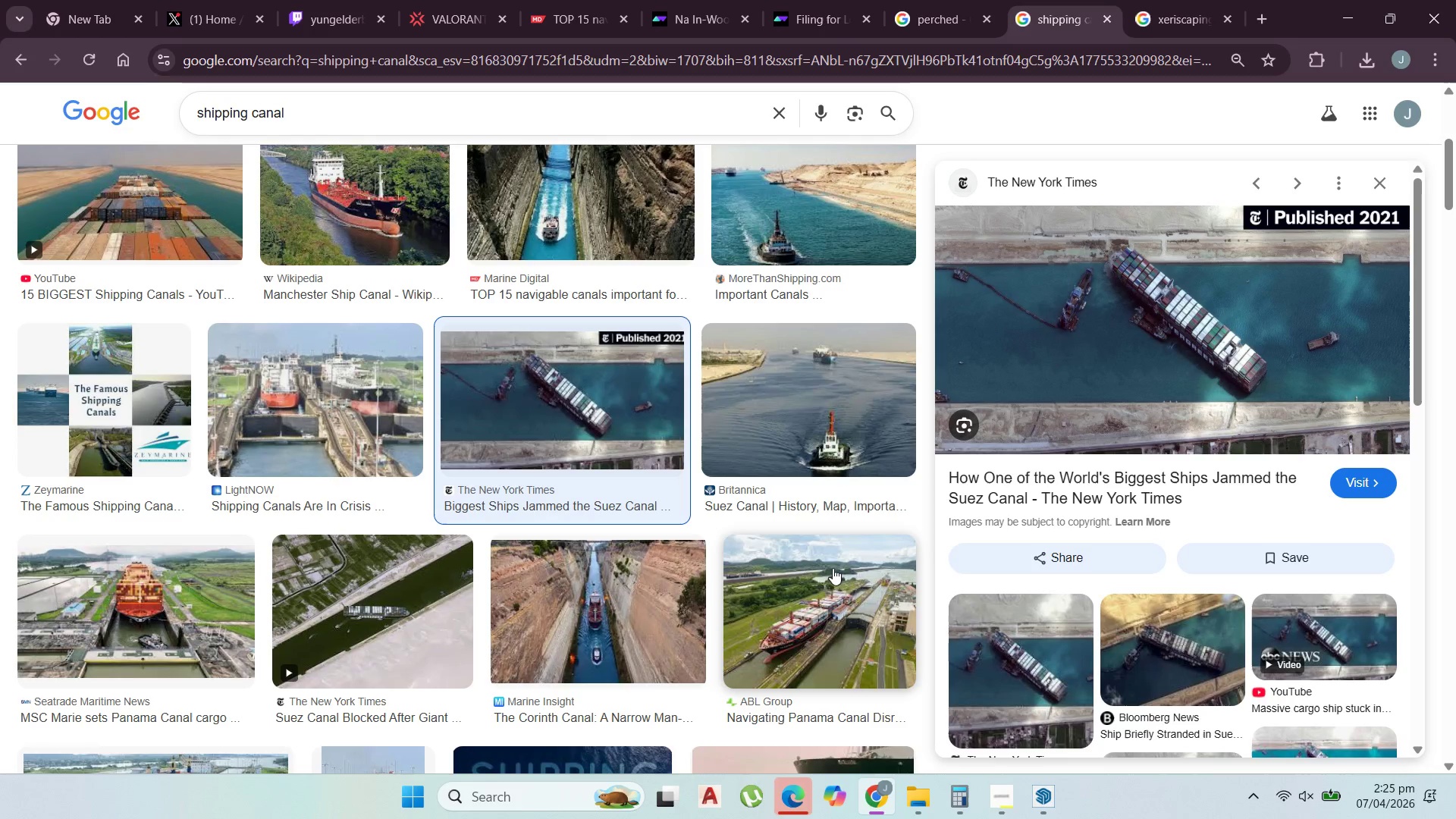 
scroll: coordinate [685, 554], scroll_direction: down, amount: 7.0
 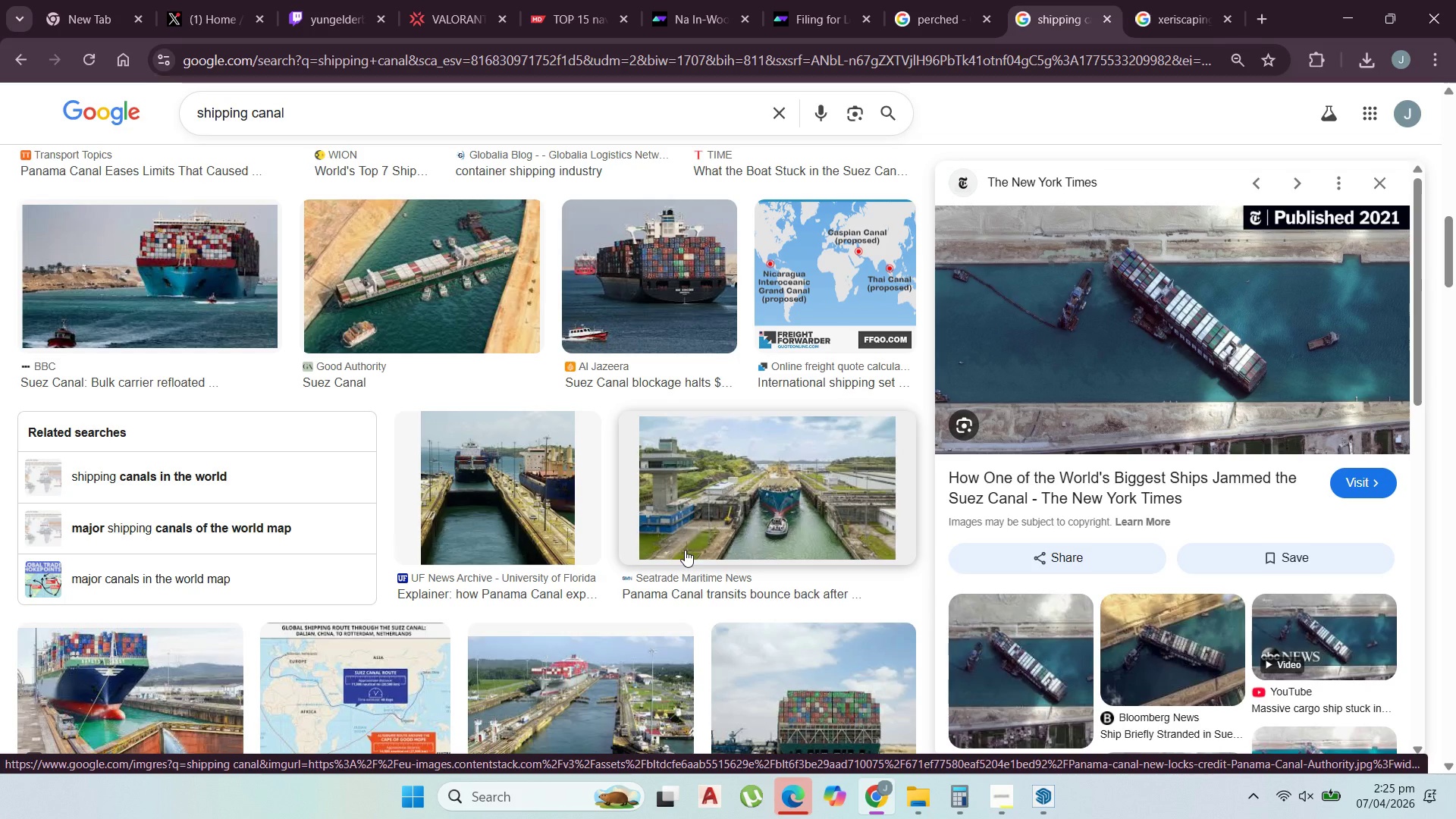 
left_click([524, 545])
 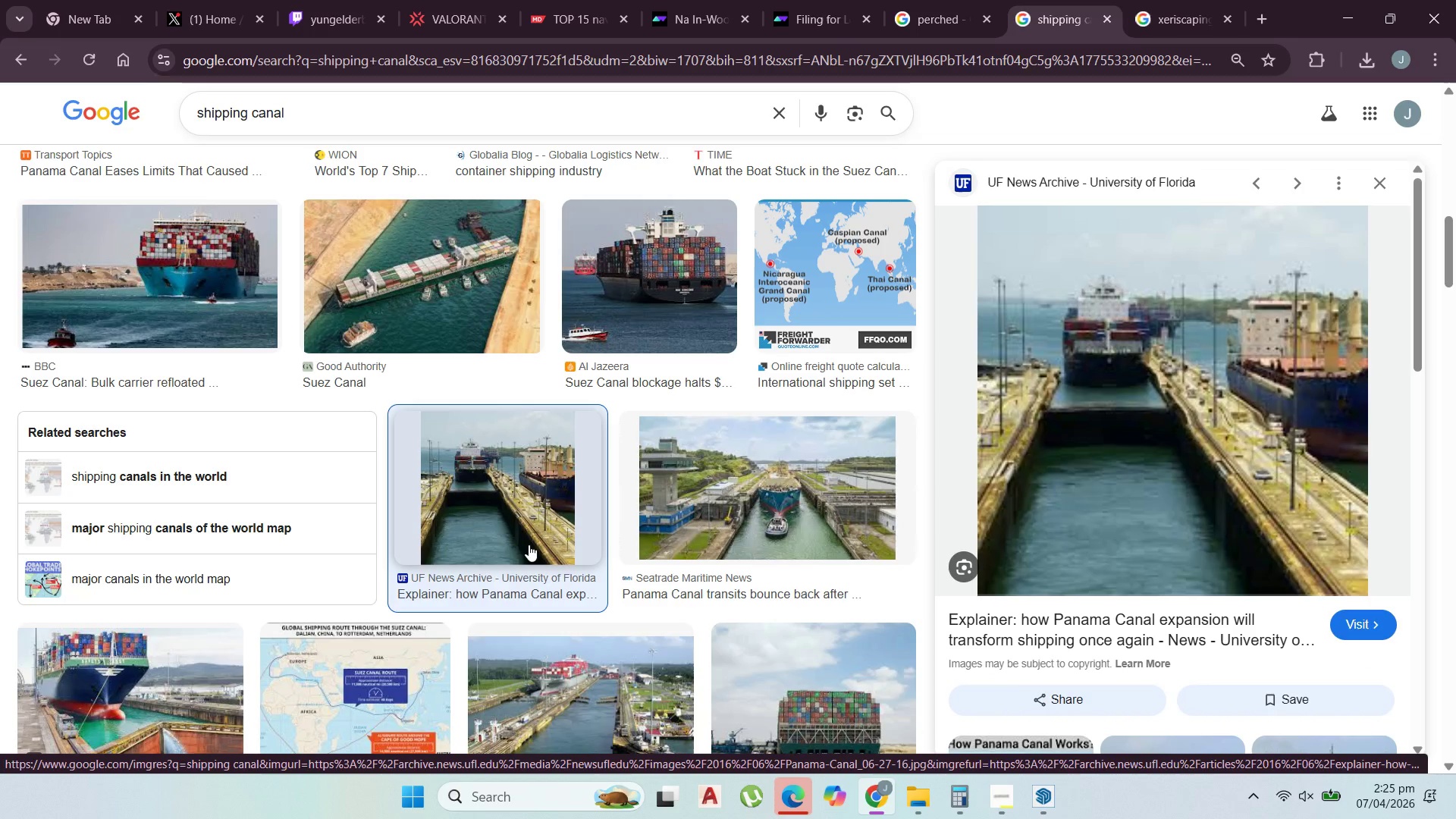 
scroll: coordinate [312, 431], scroll_direction: down, amount: 10.0
 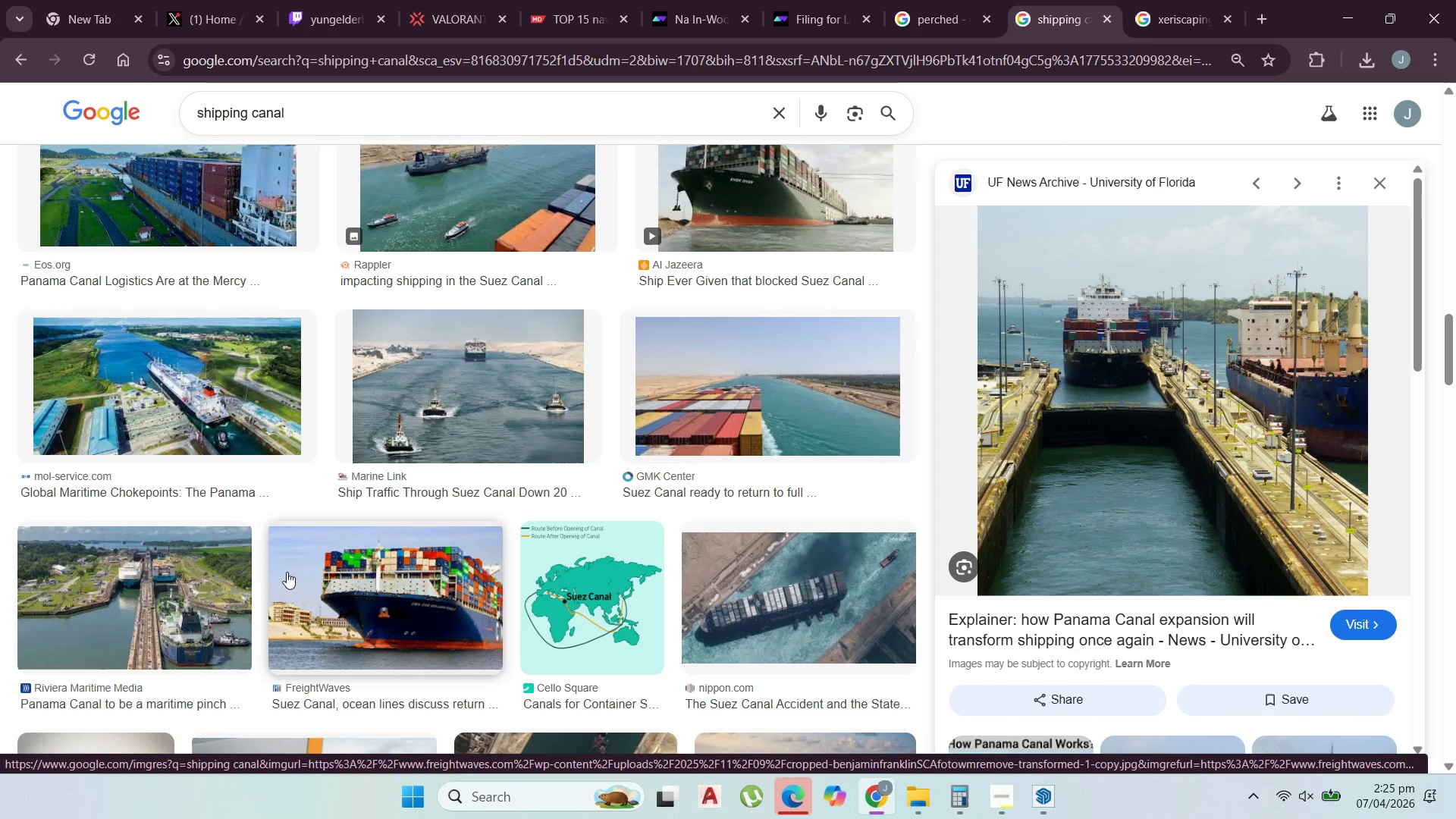 
left_click([215, 588])
 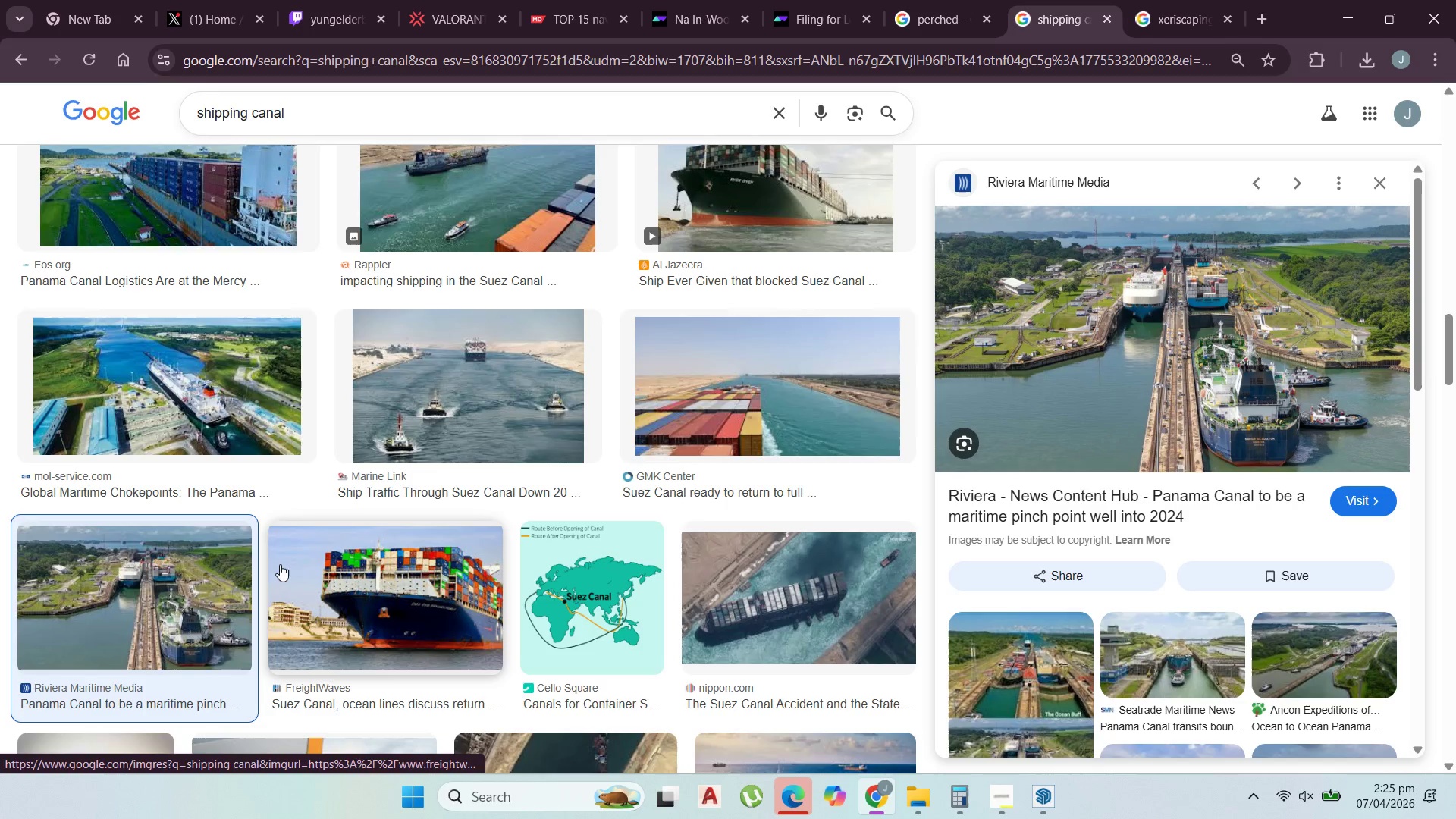 
wait(5.55)
 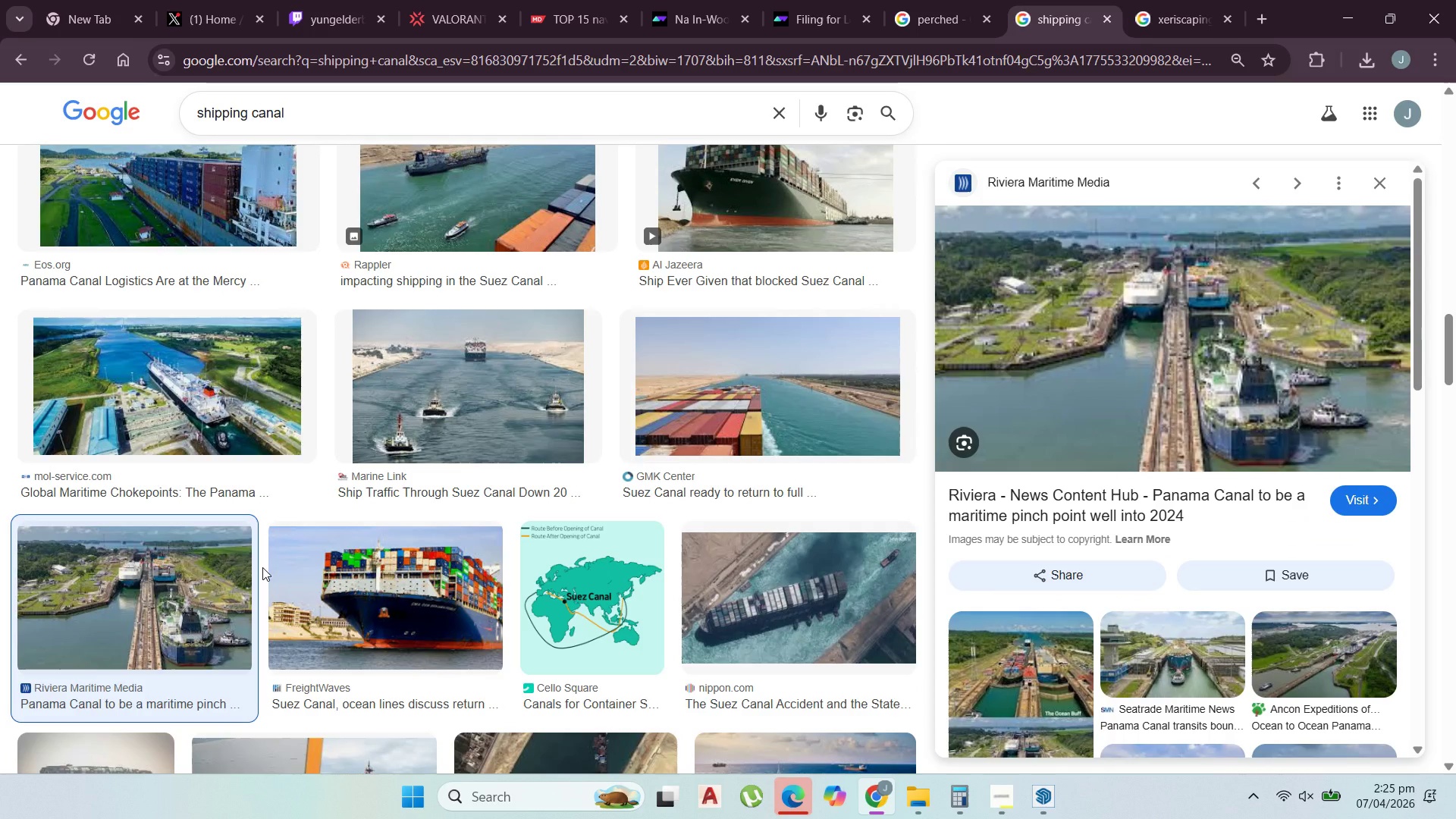 
left_click([1357, 8])
 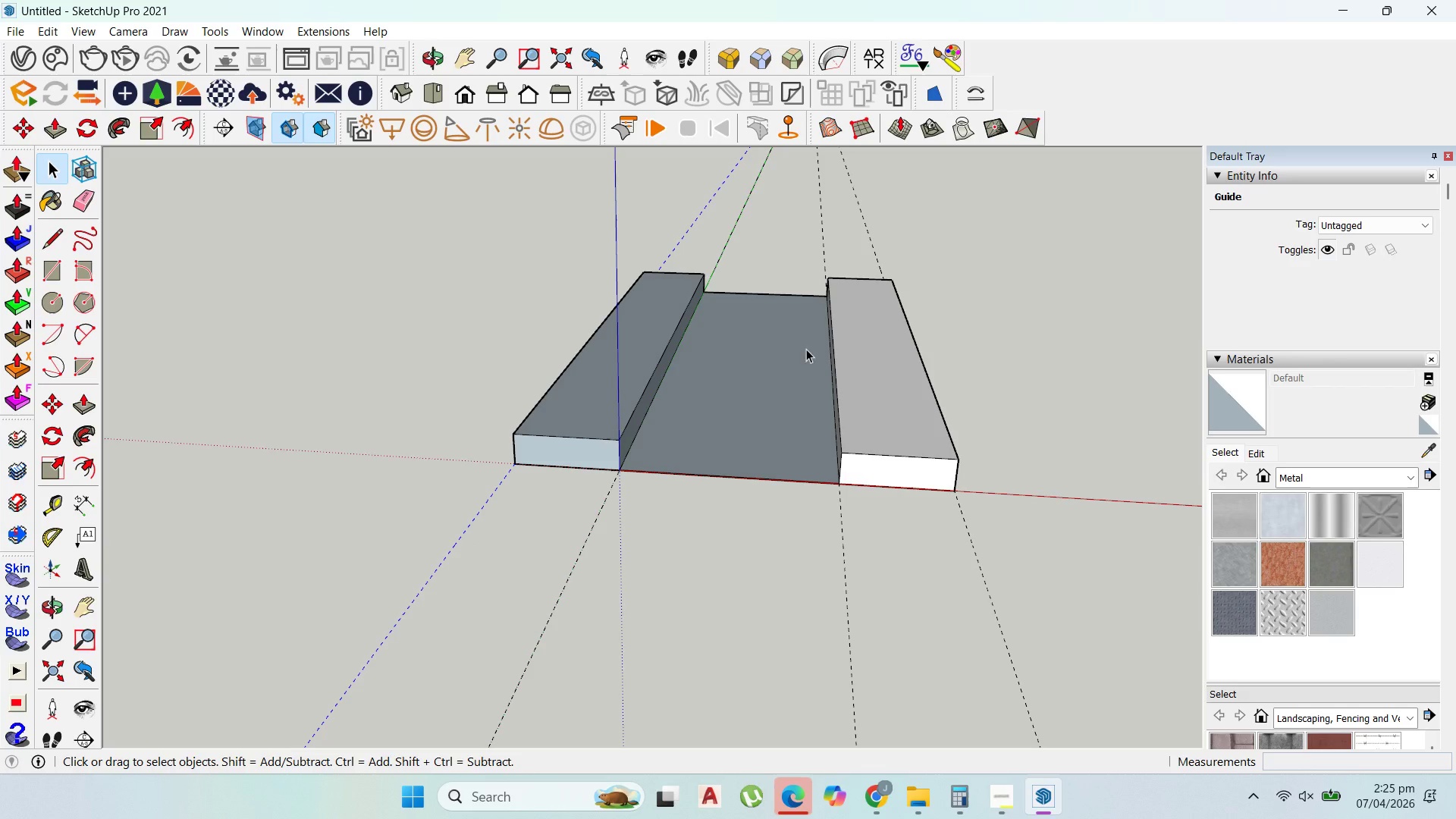 
scroll: coordinate [899, 460], scroll_direction: down, amount: 8.0
 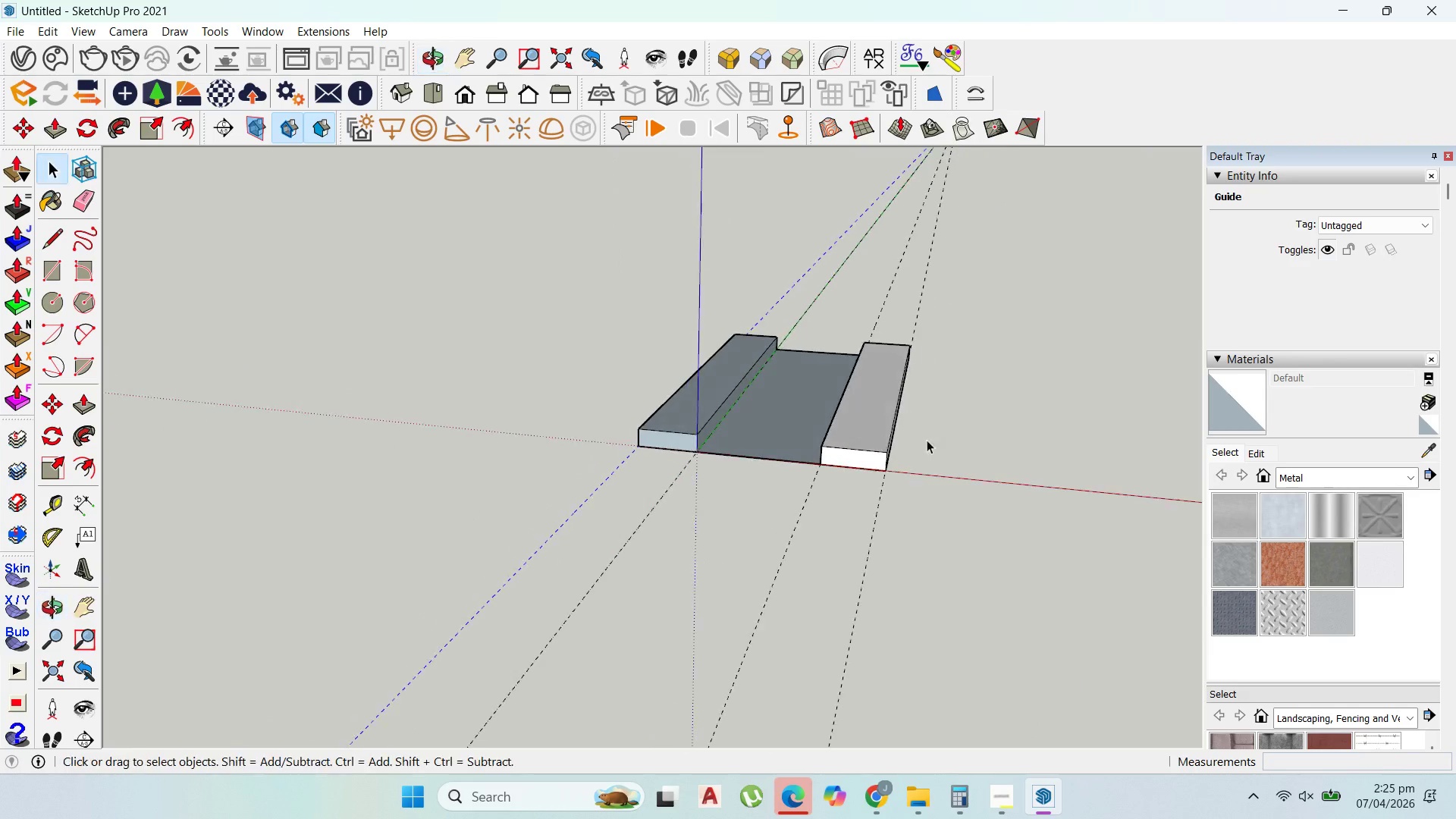 
scroll: coordinate [656, 403], scroll_direction: up, amount: 8.0
 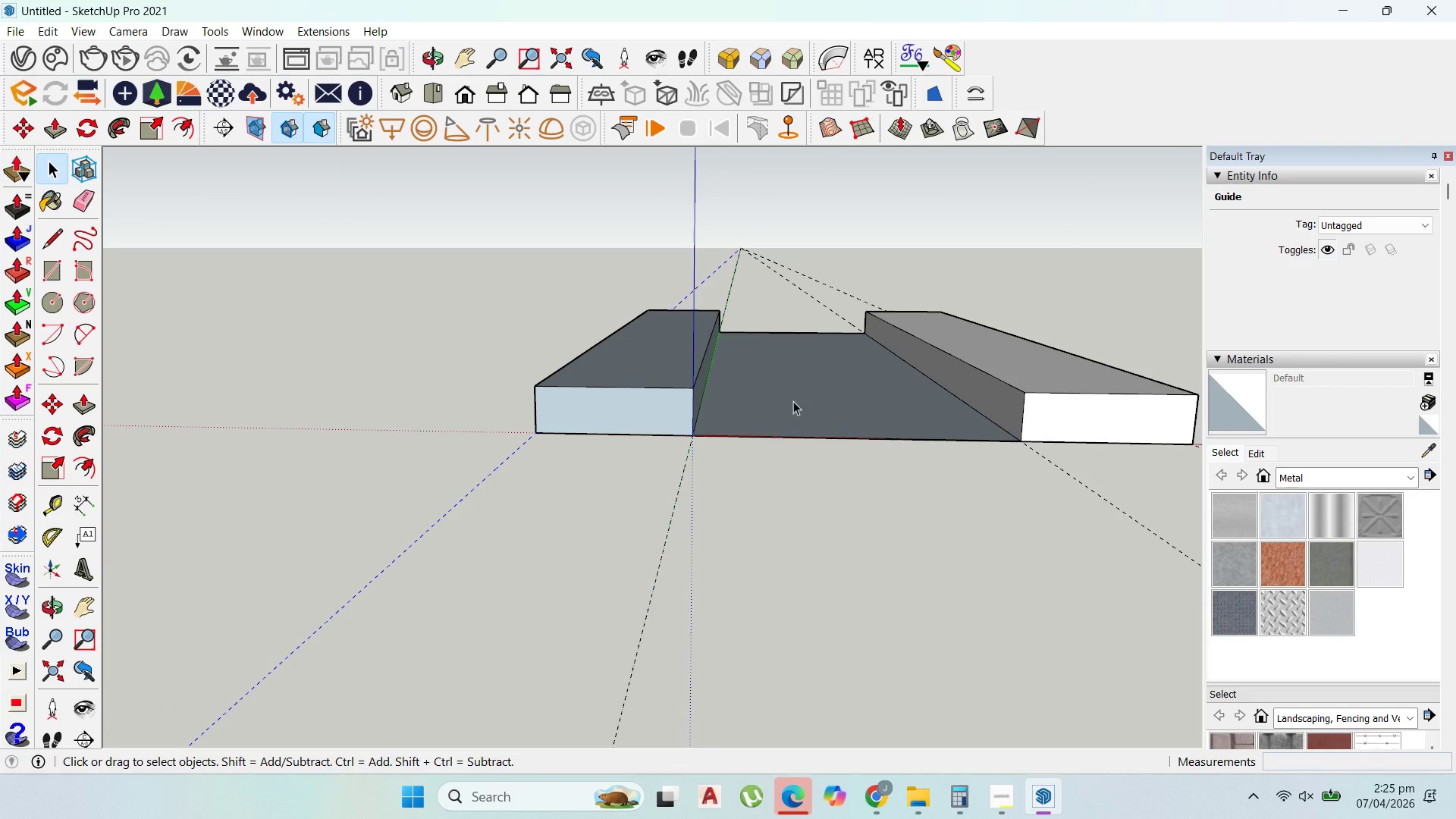 
double_click([811, 404])
 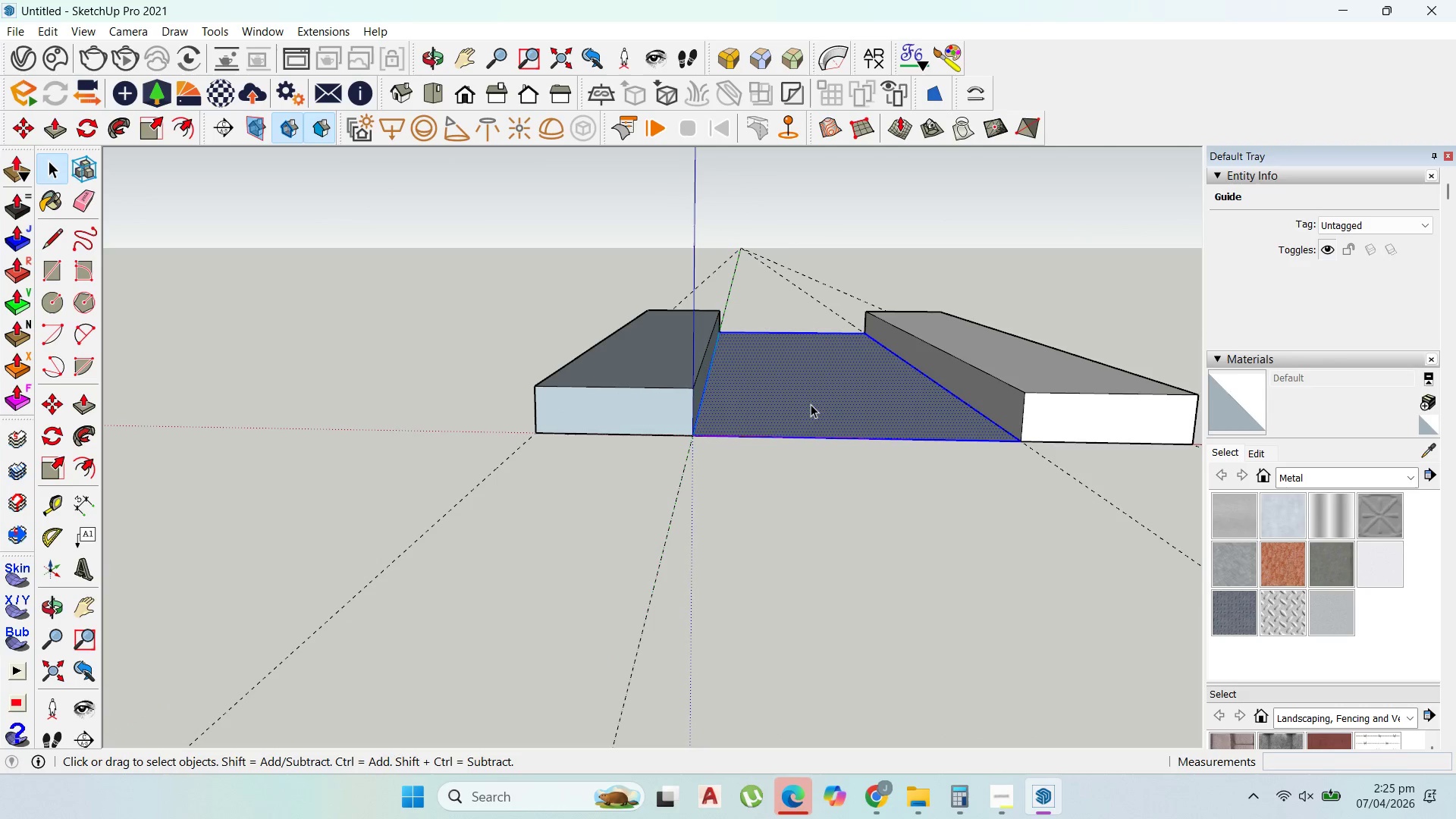 
triple_click([811, 404])
 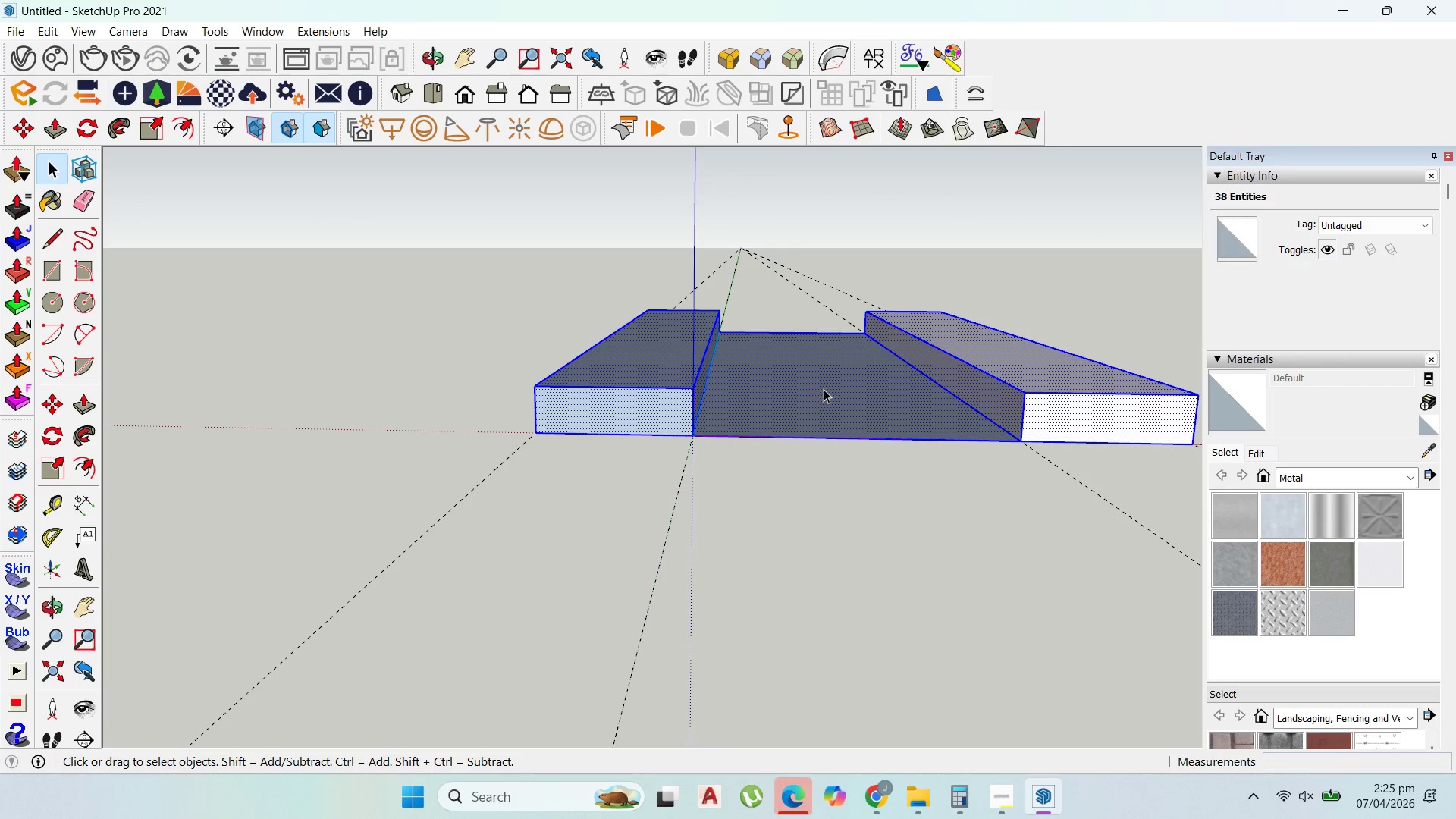 
triple_click([822, 389])
 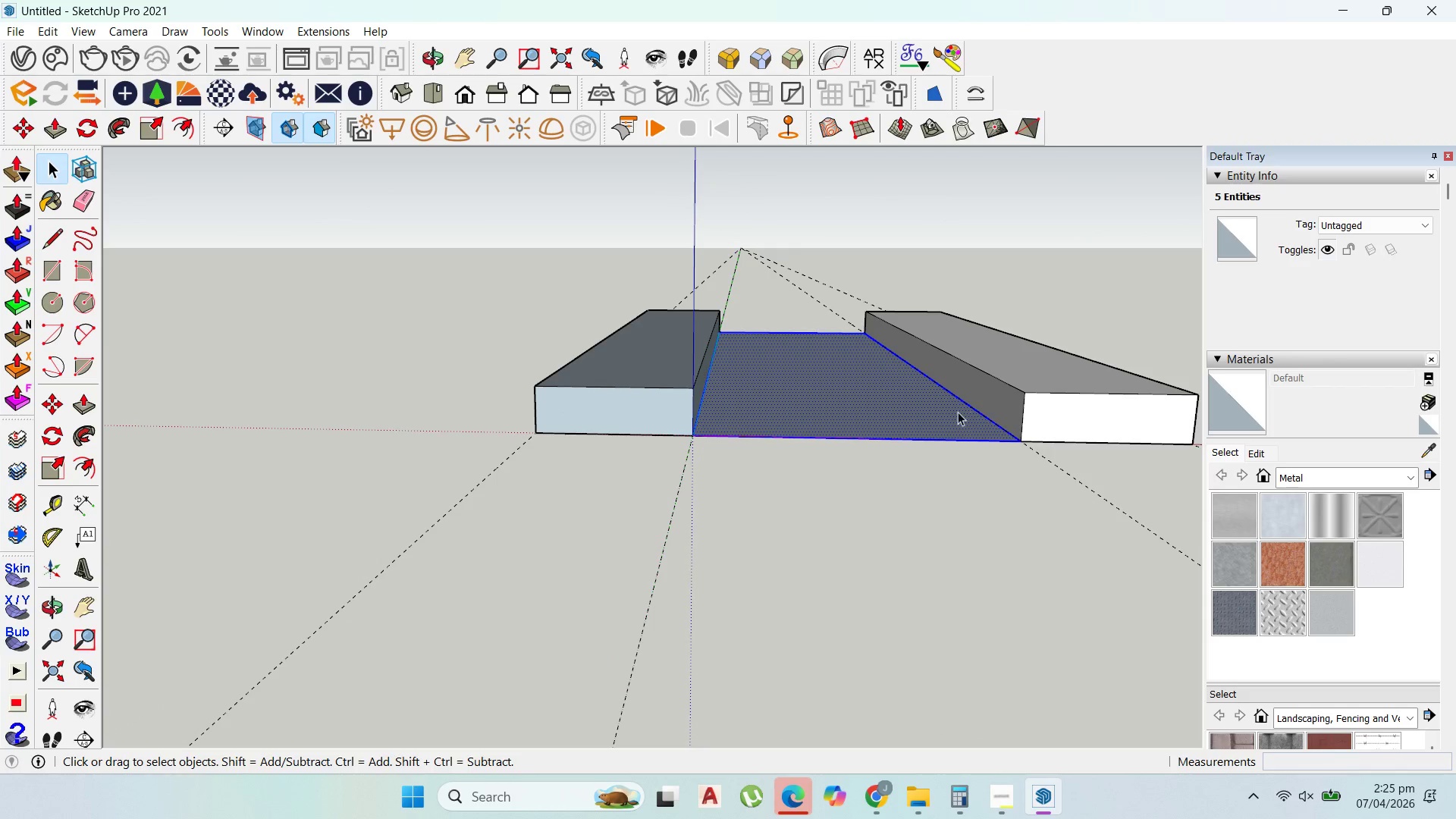 
left_click([947, 412])
 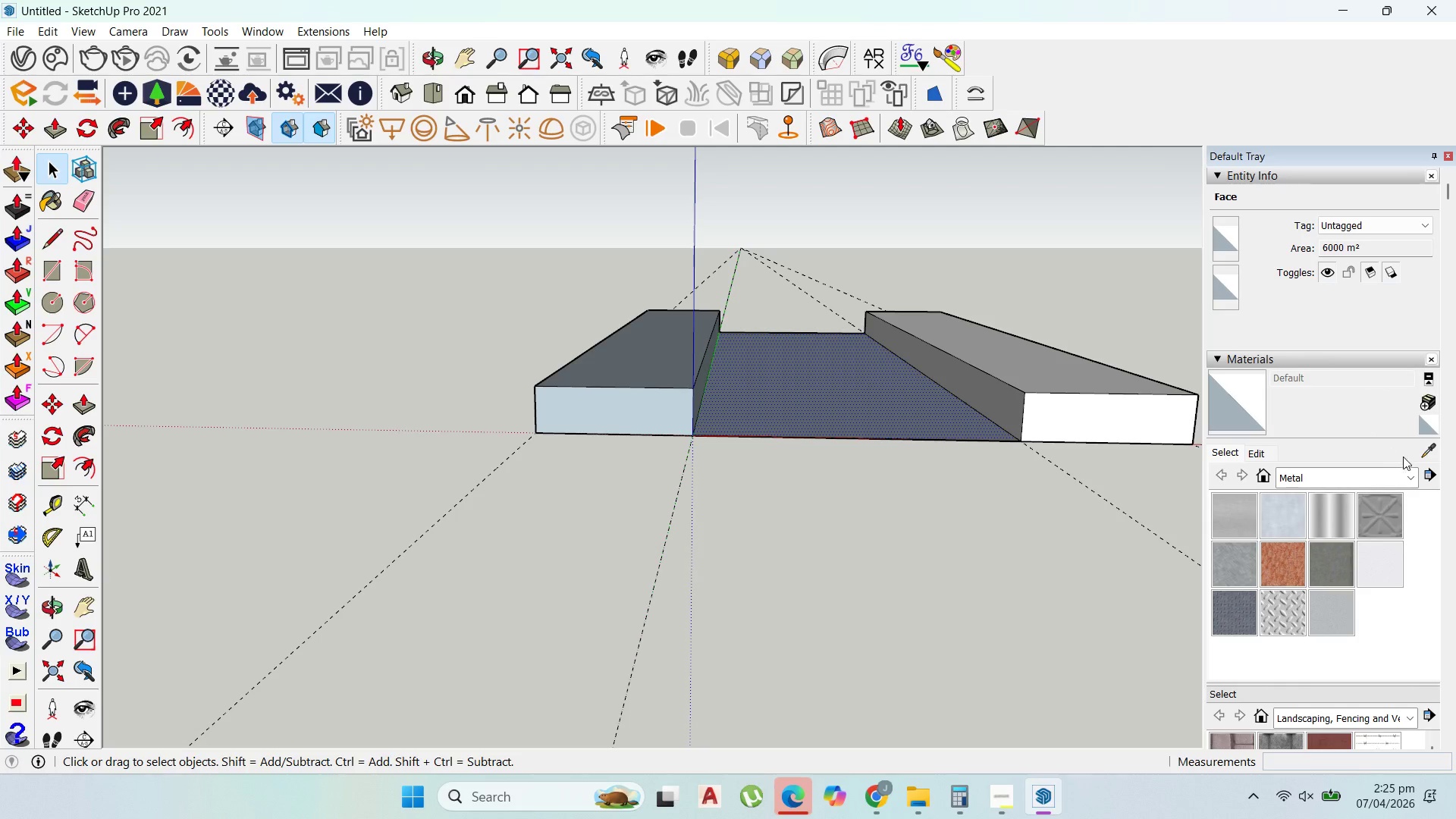 
left_click([1410, 472])
 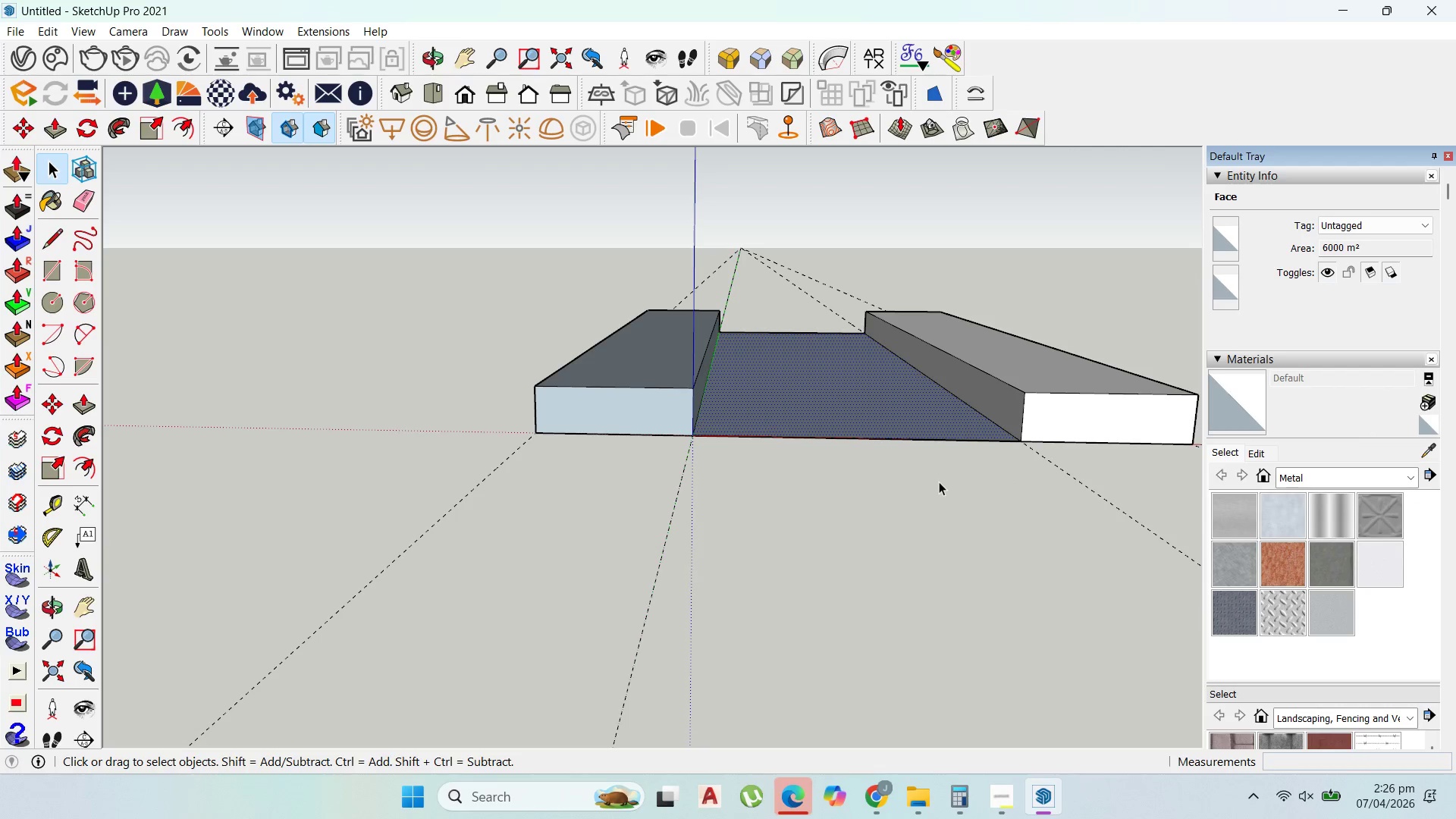 
wait(5.89)
 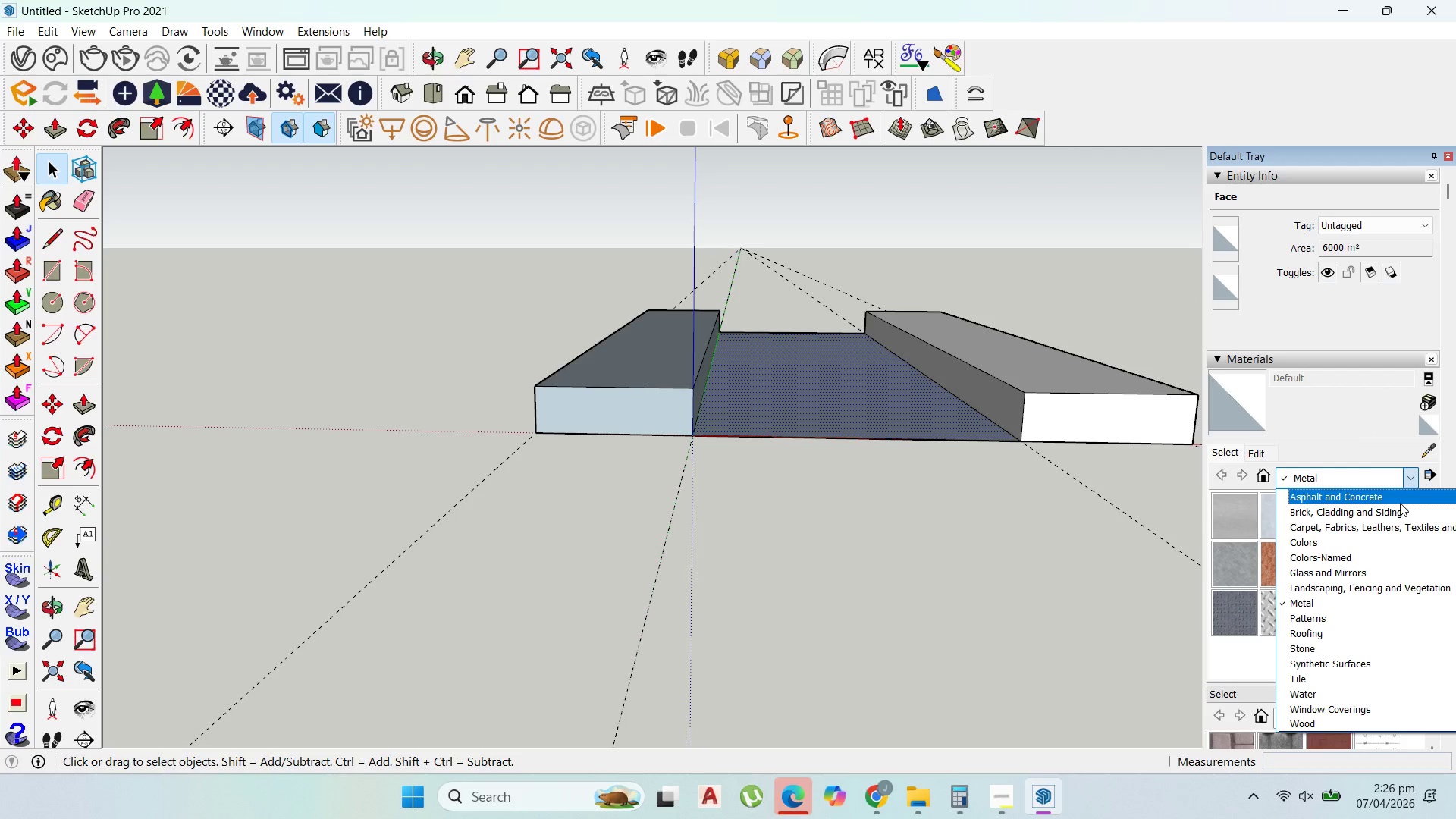 
left_click([631, 403])
 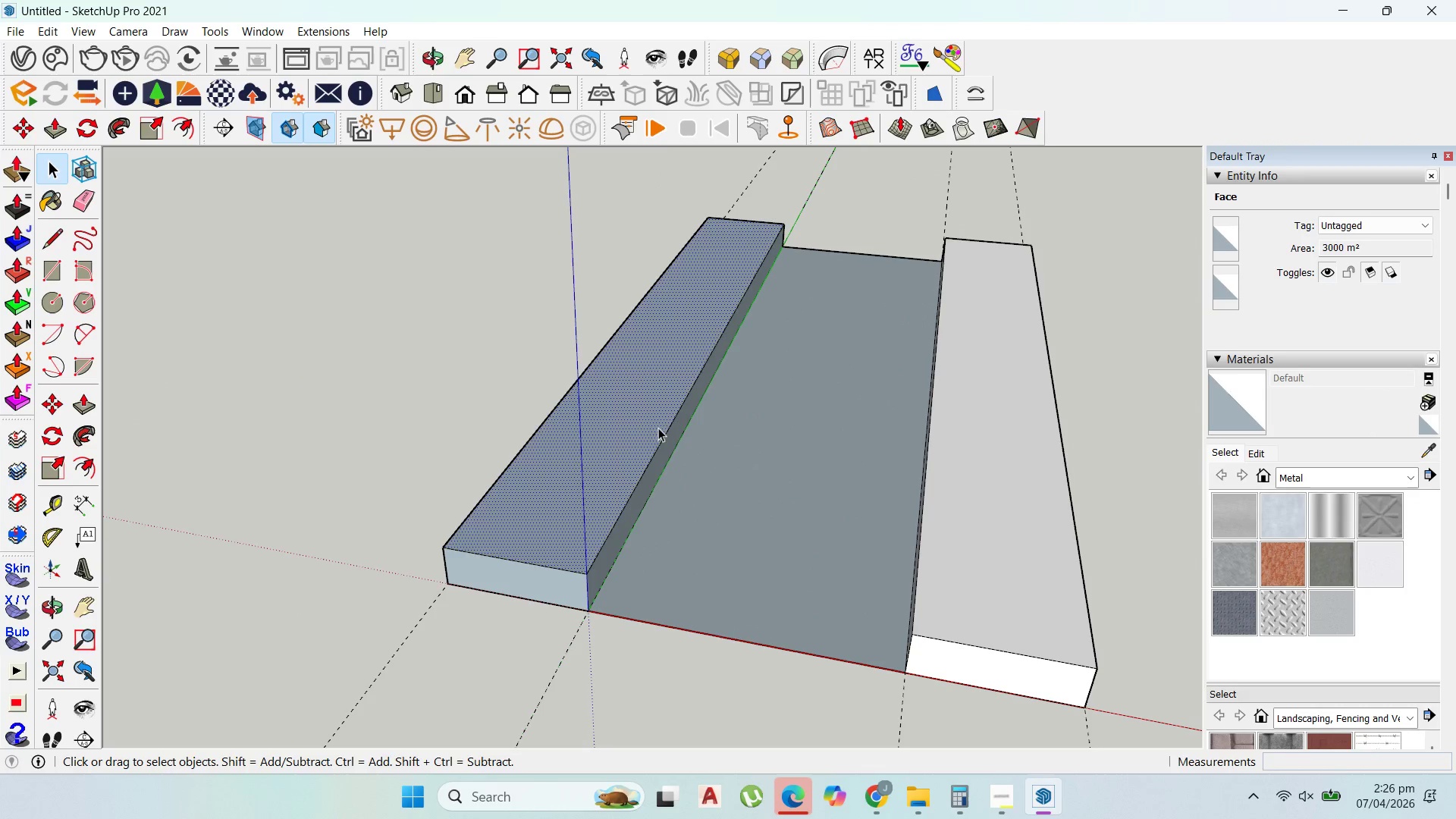 
key(Escape)
 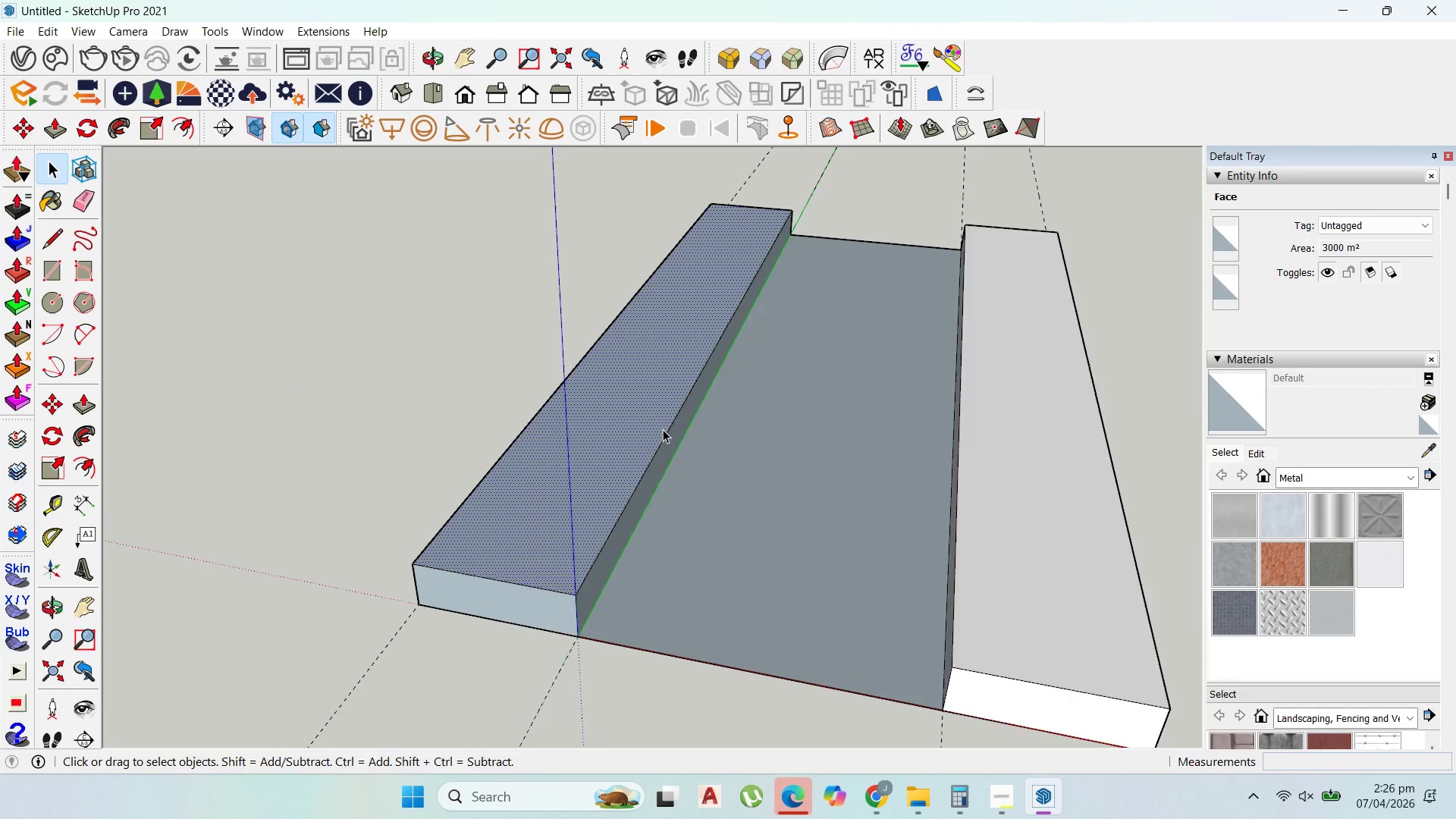 
scroll: coordinate [662, 434], scroll_direction: up, amount: 8.0
 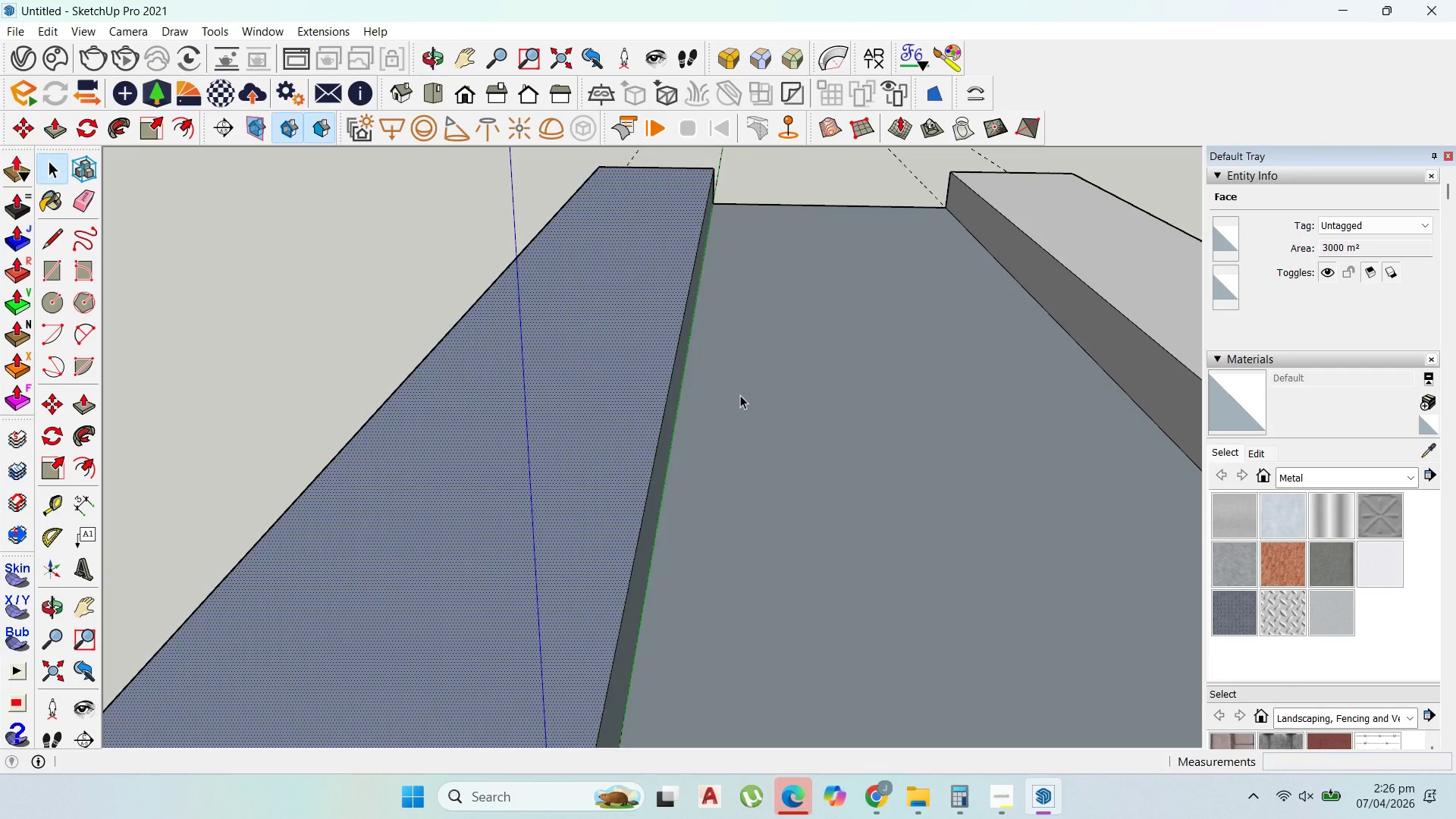 
scroll: coordinate [638, 462], scroll_direction: down, amount: 7.0
 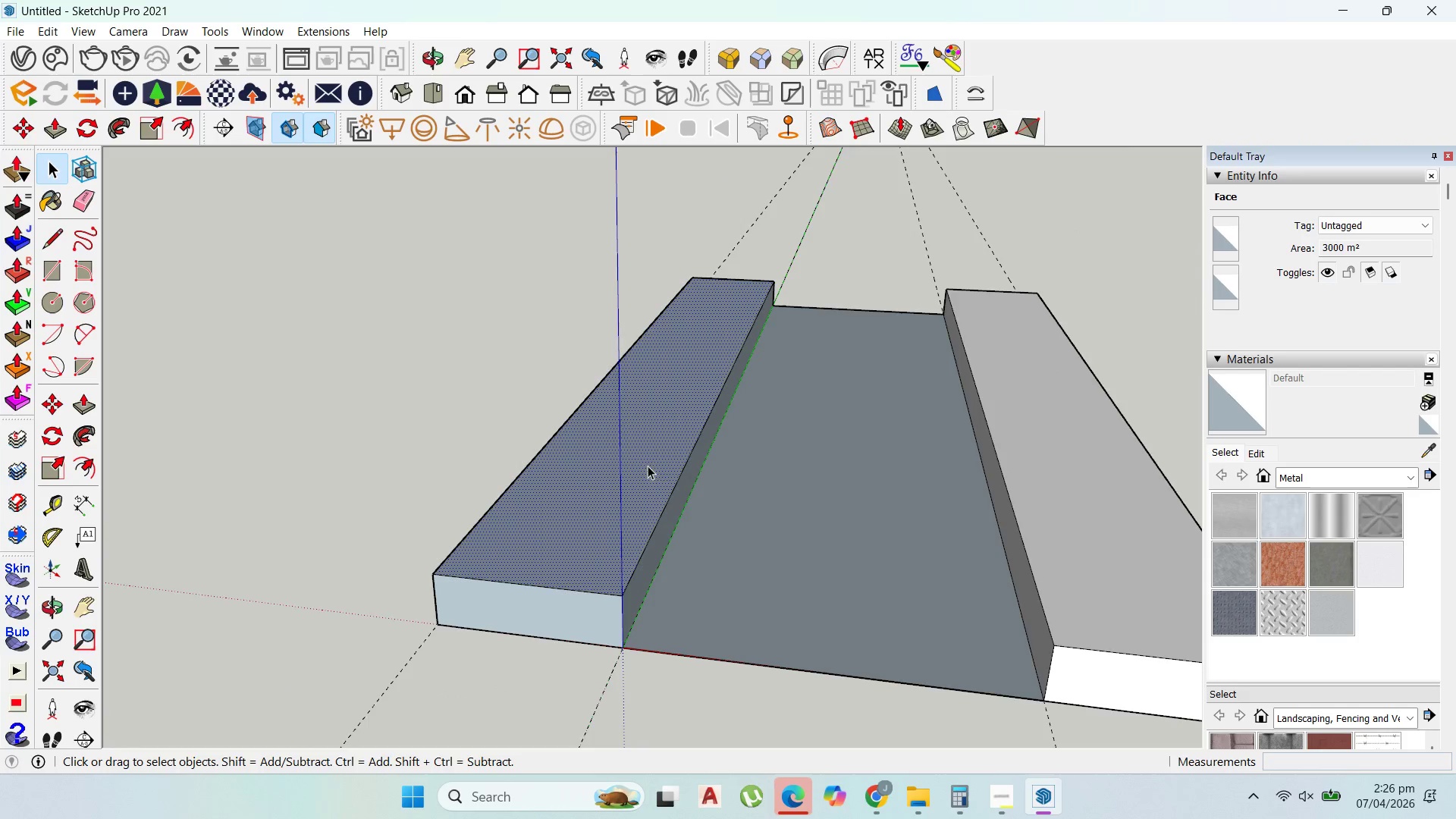 
scroll: coordinate [649, 468], scroll_direction: up, amount: 1.0
 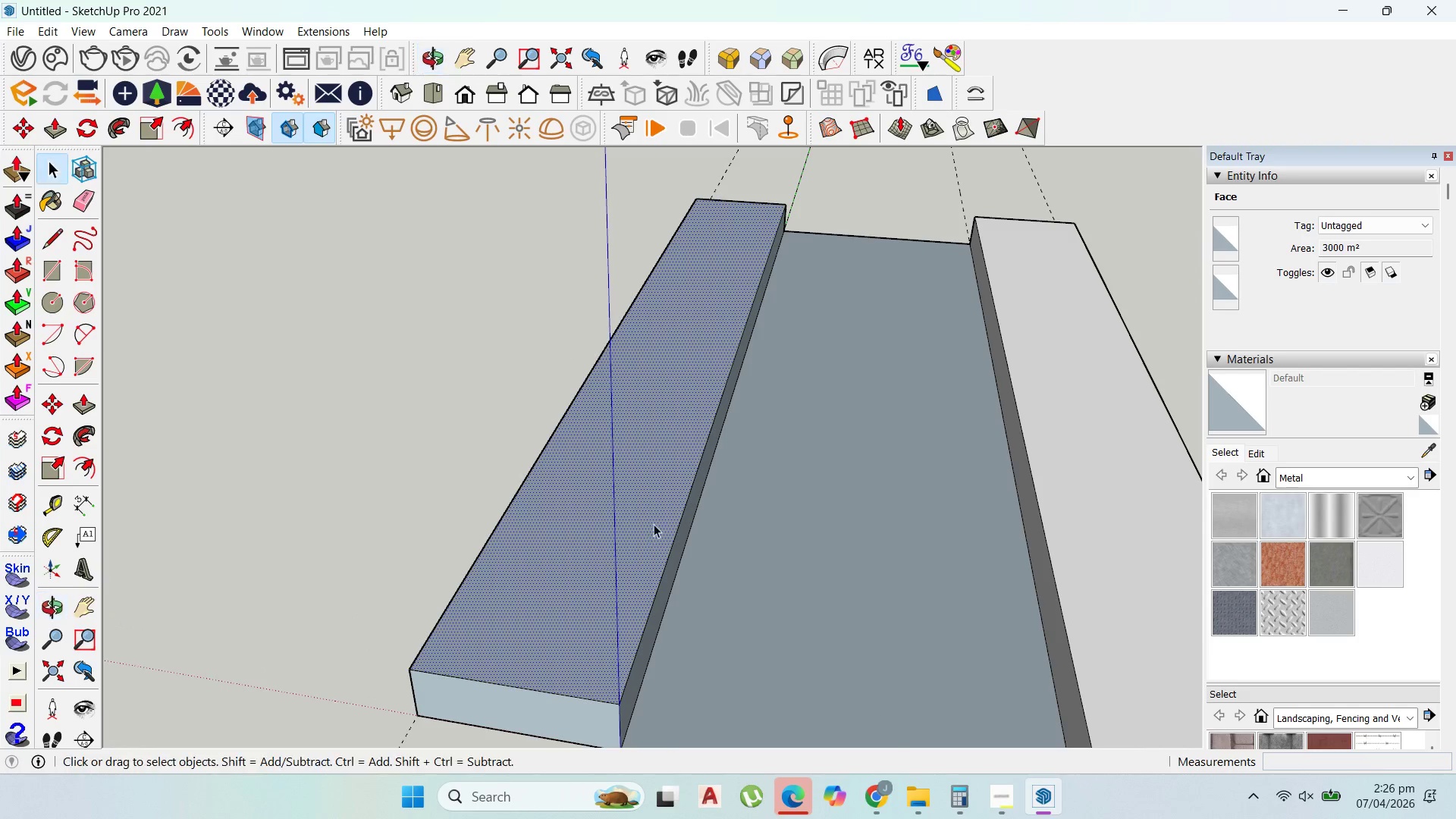 
scroll: coordinate [708, 508], scroll_direction: none, amount: 0.0
 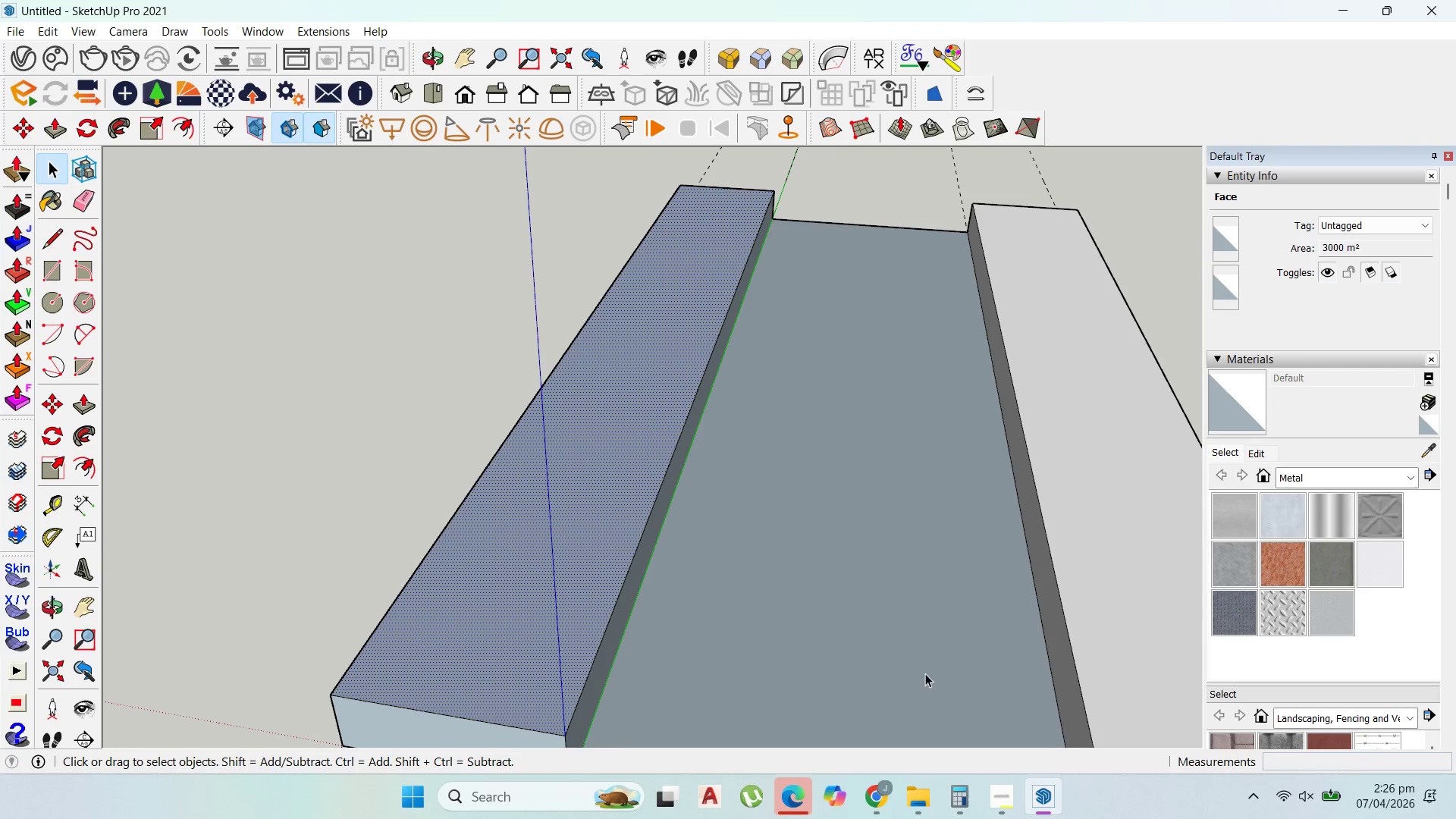 
scroll: coordinate [789, 607], scroll_direction: up, amount: 3.0
 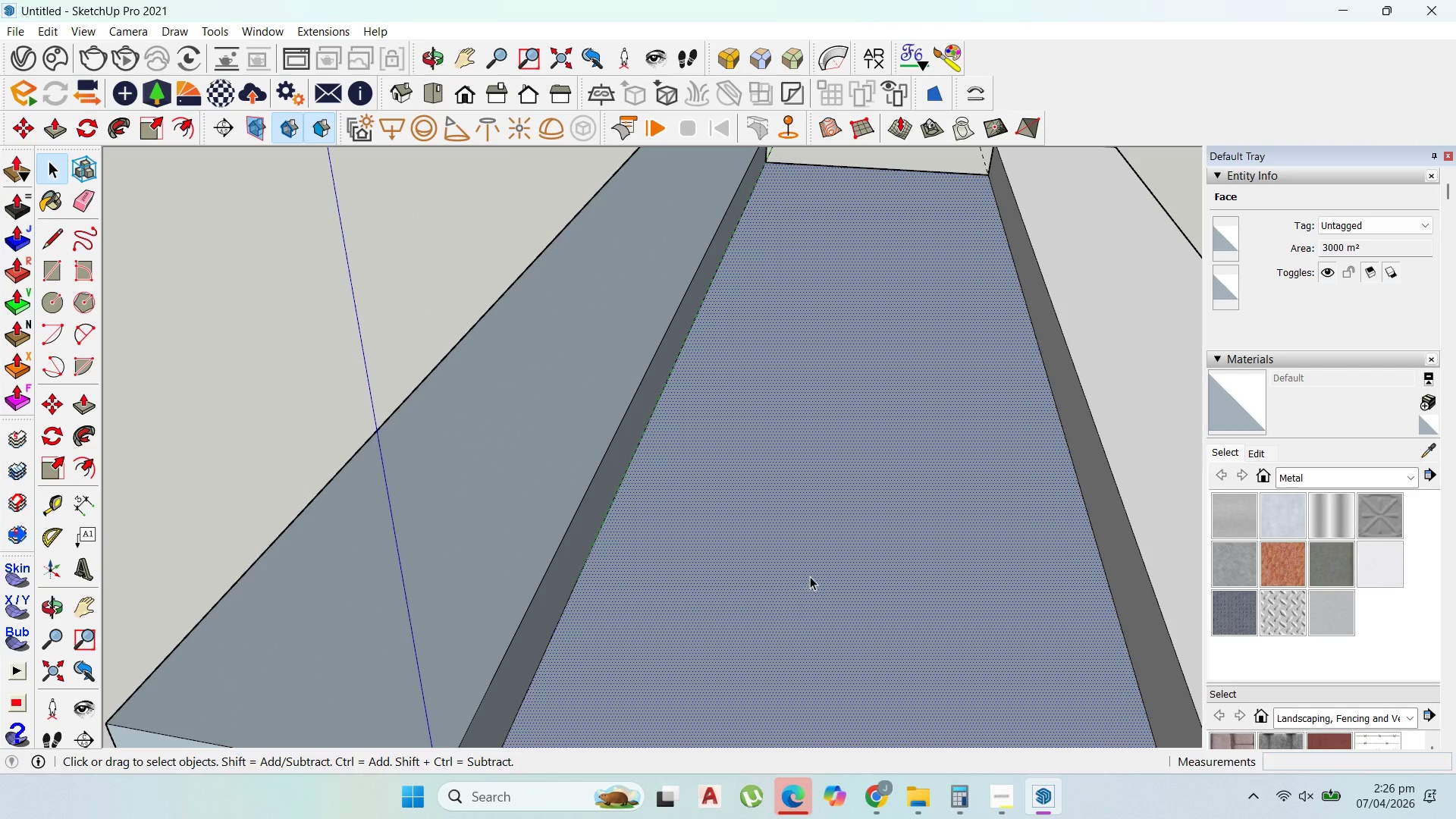 
scroll: coordinate [827, 552], scroll_direction: down, amount: 3.0
 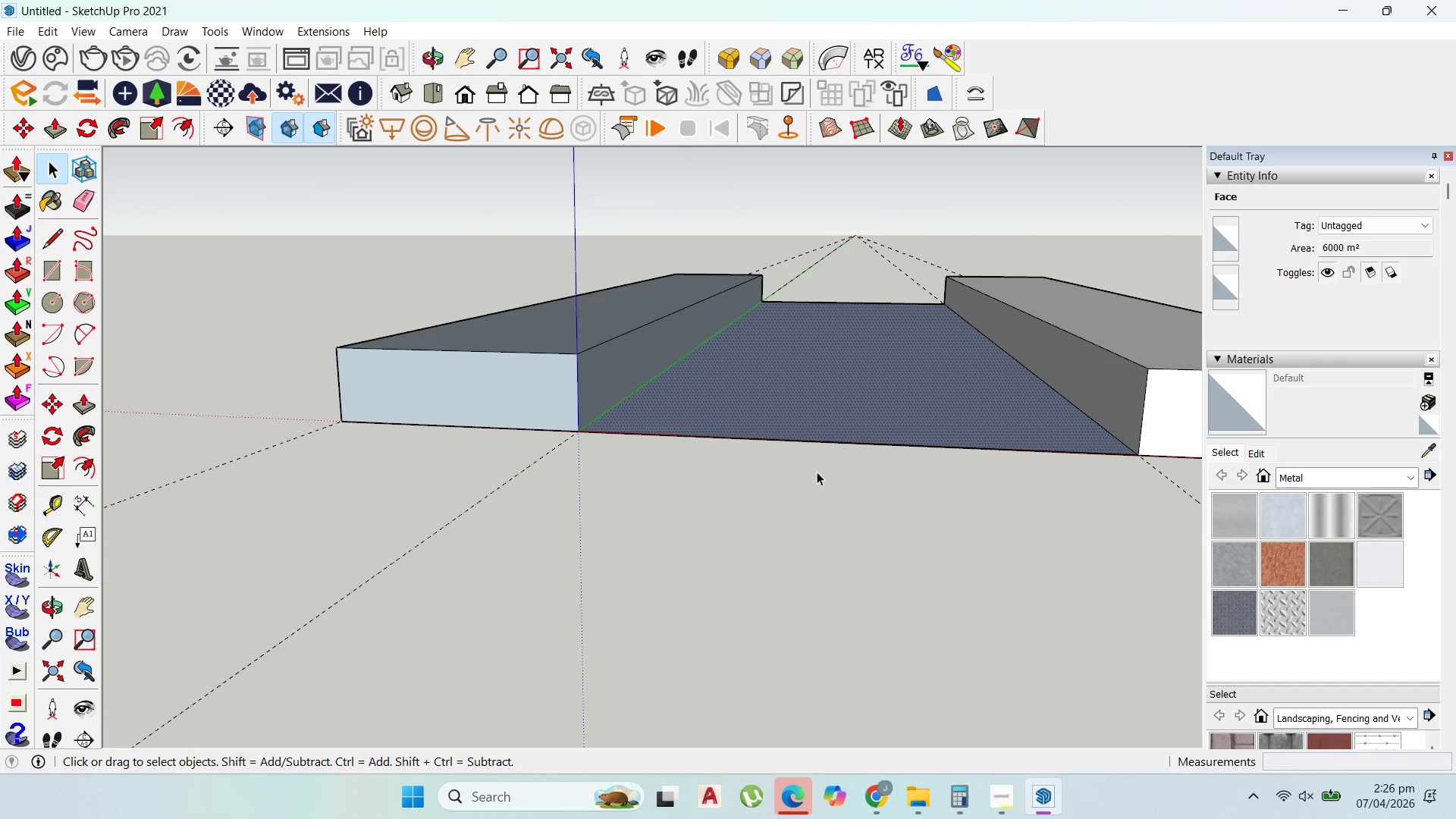 
wait(5.48)
 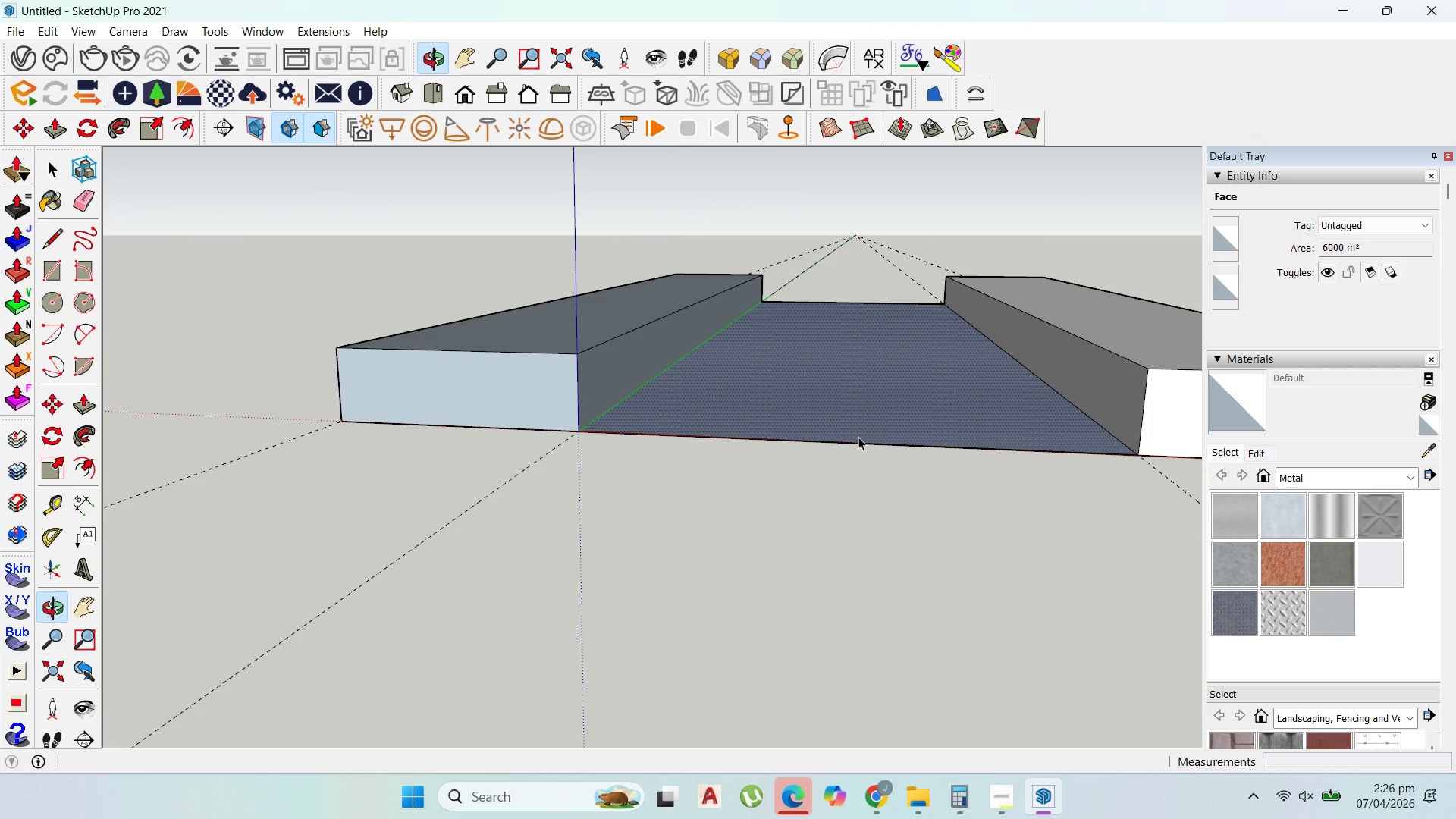 
key(P)
 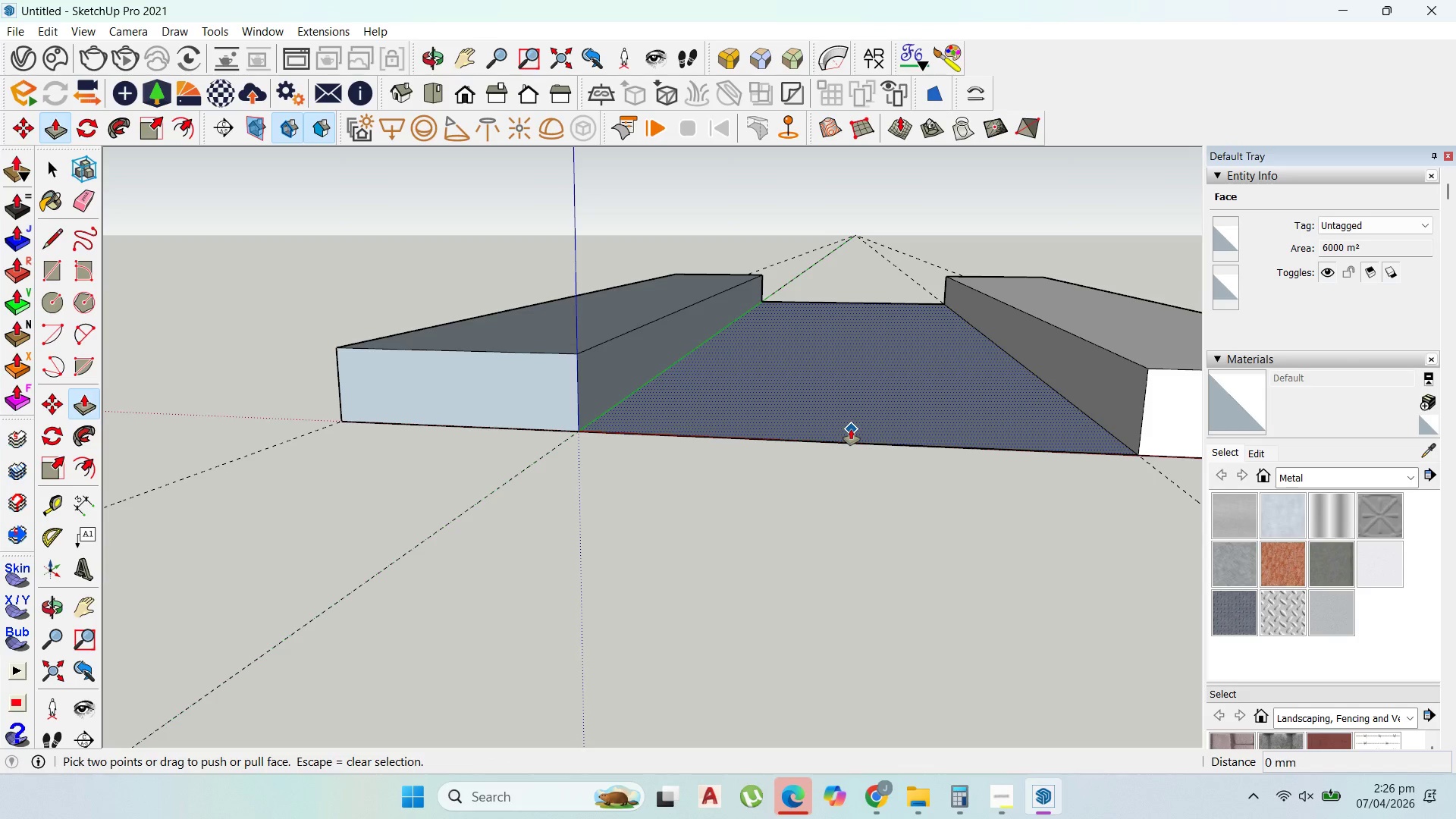 
left_click_drag(start_coordinate=[851, 429], to_coordinate=[864, 404])
 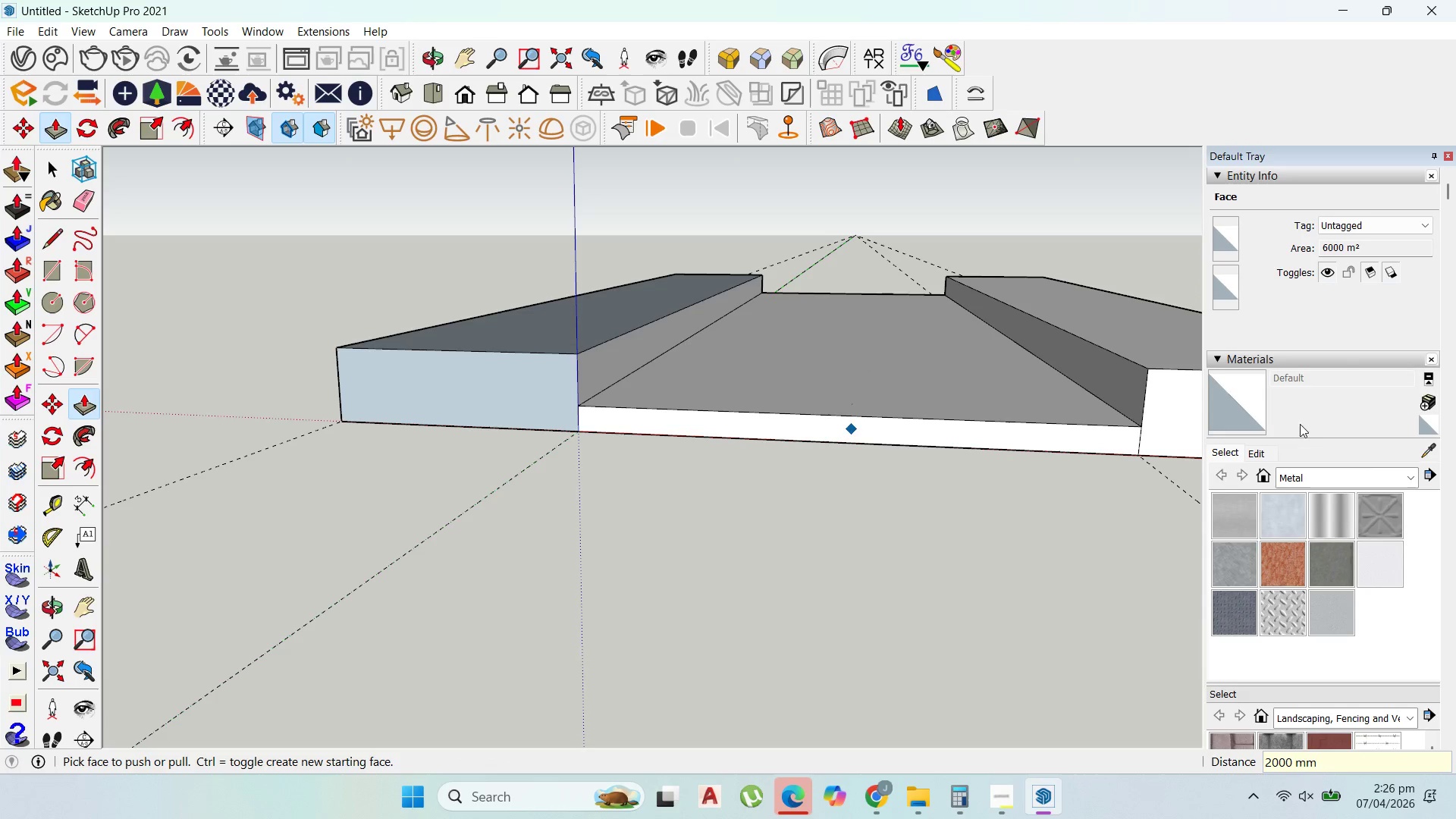 
type(2000)
 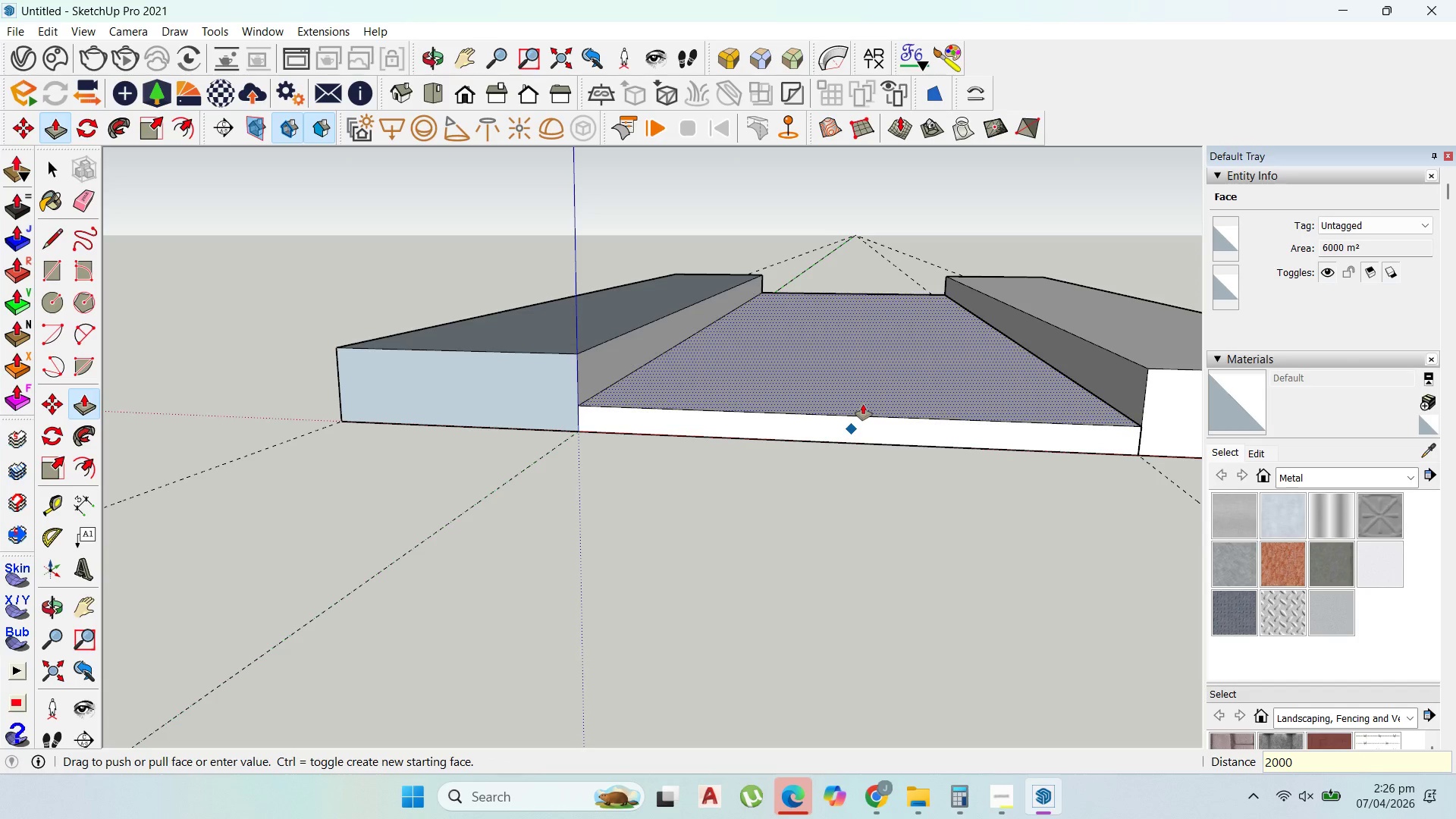 
key(Enter)
 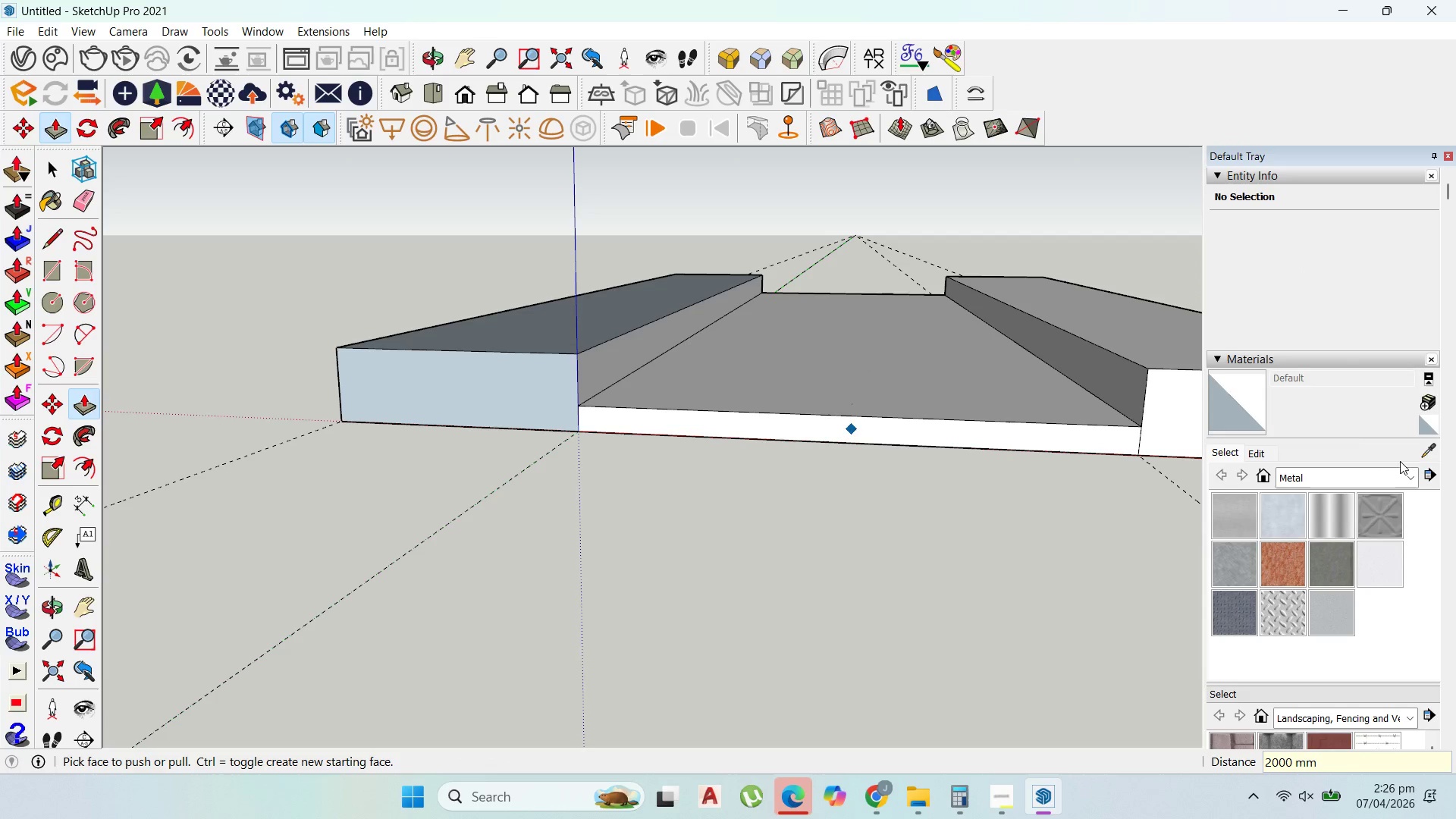 
left_click([1409, 472])
 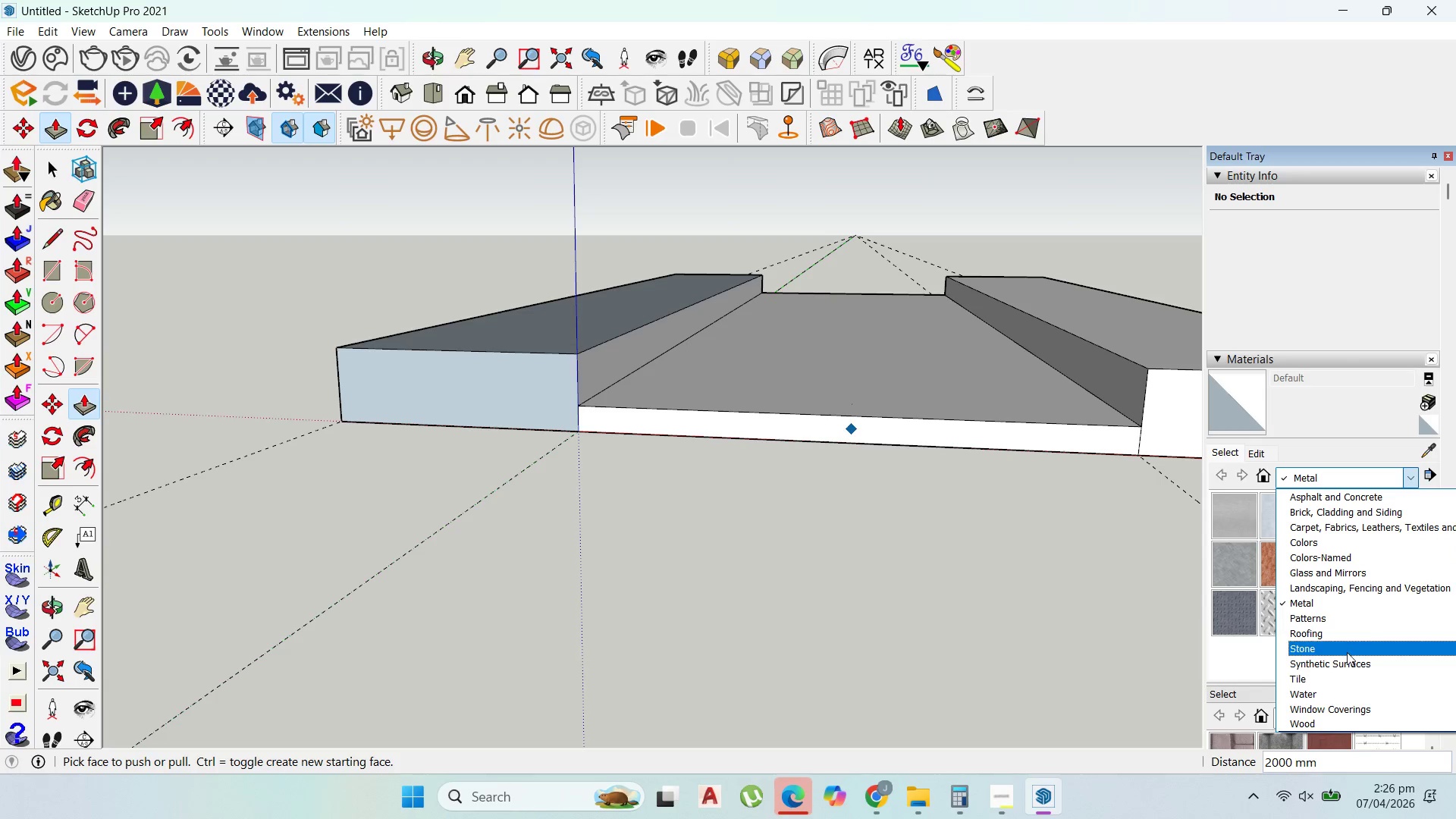 
wait(6.3)
 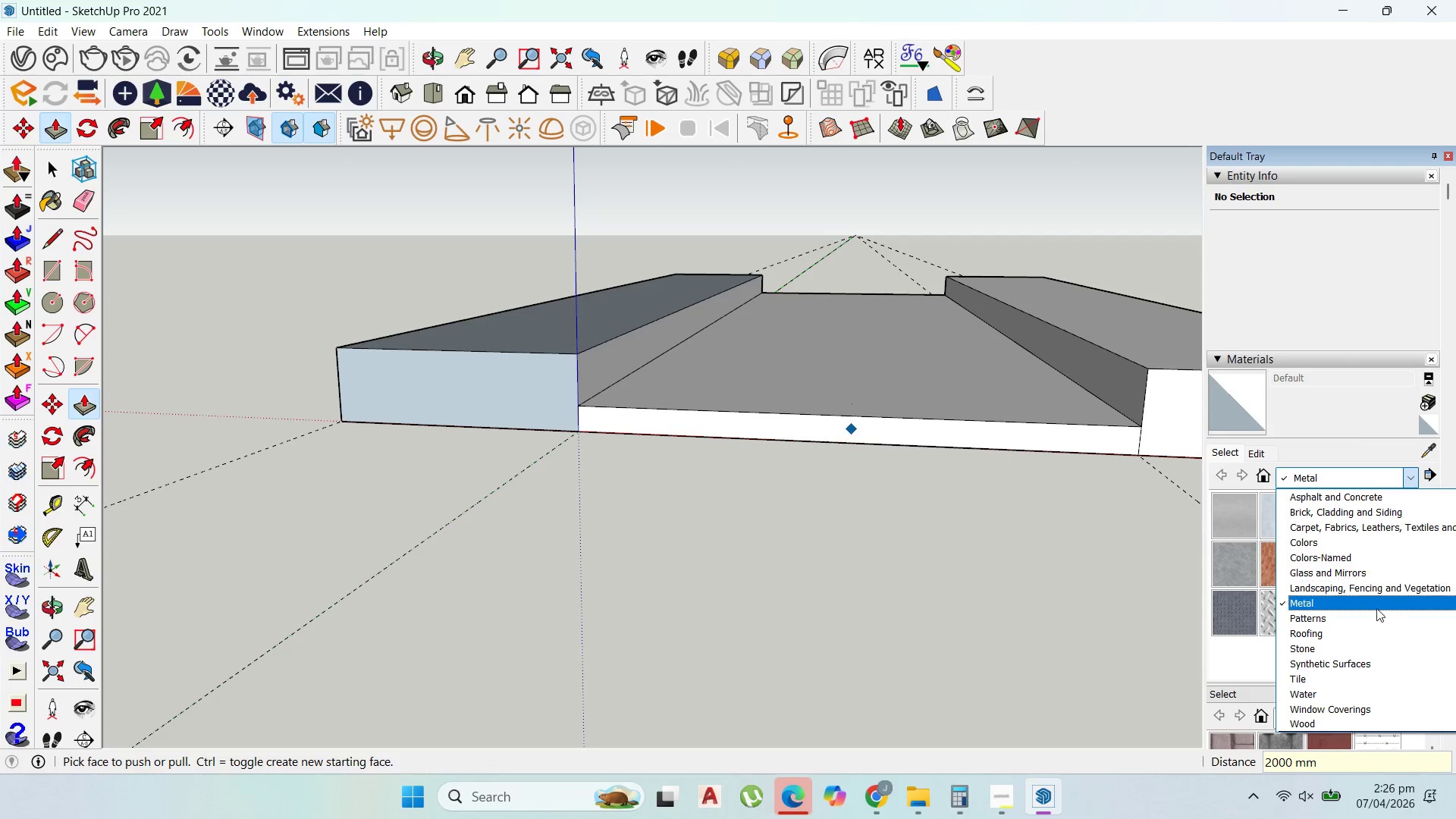 
left_click([1326, 695])
 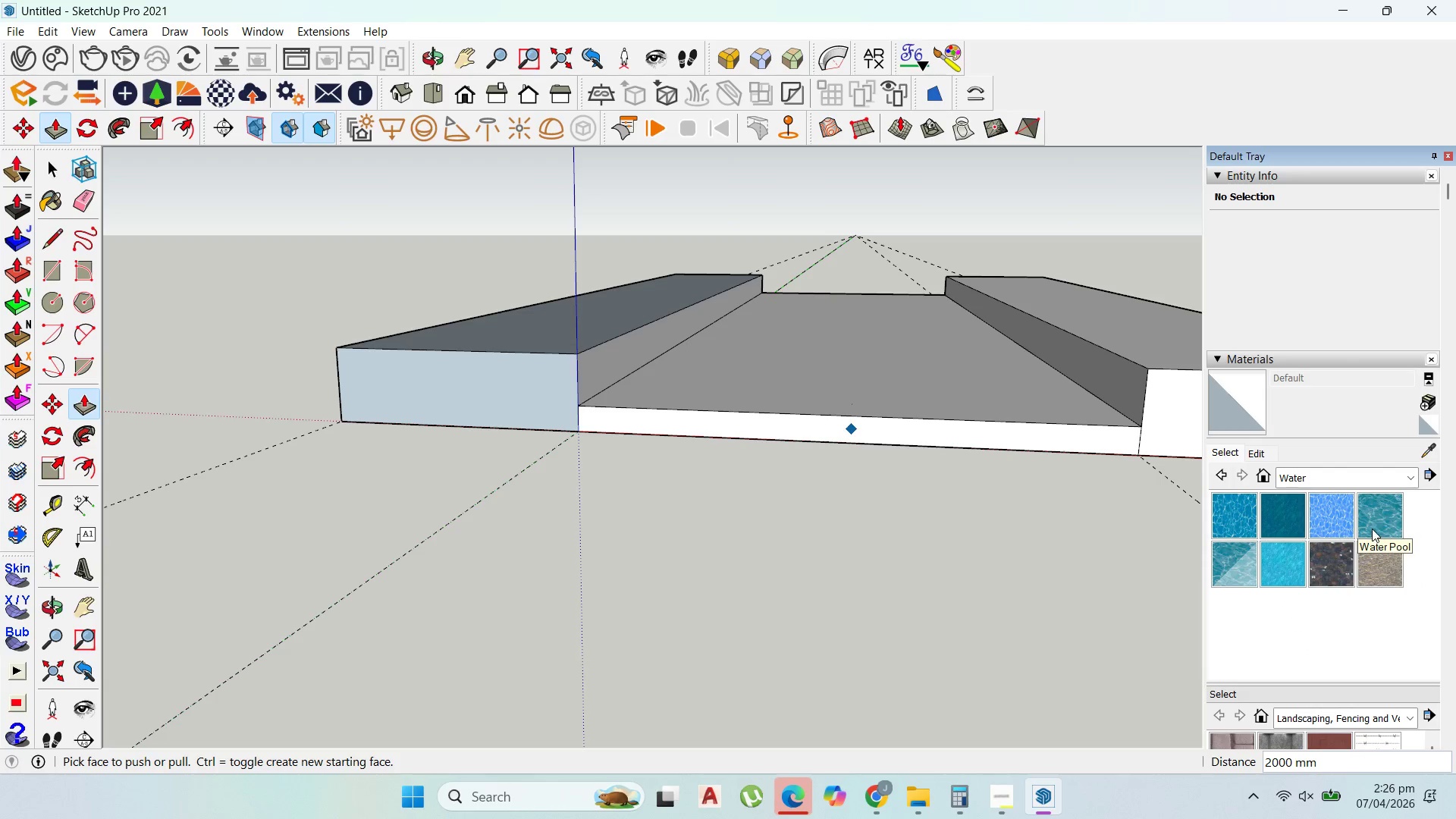 
left_click([1373, 527])
 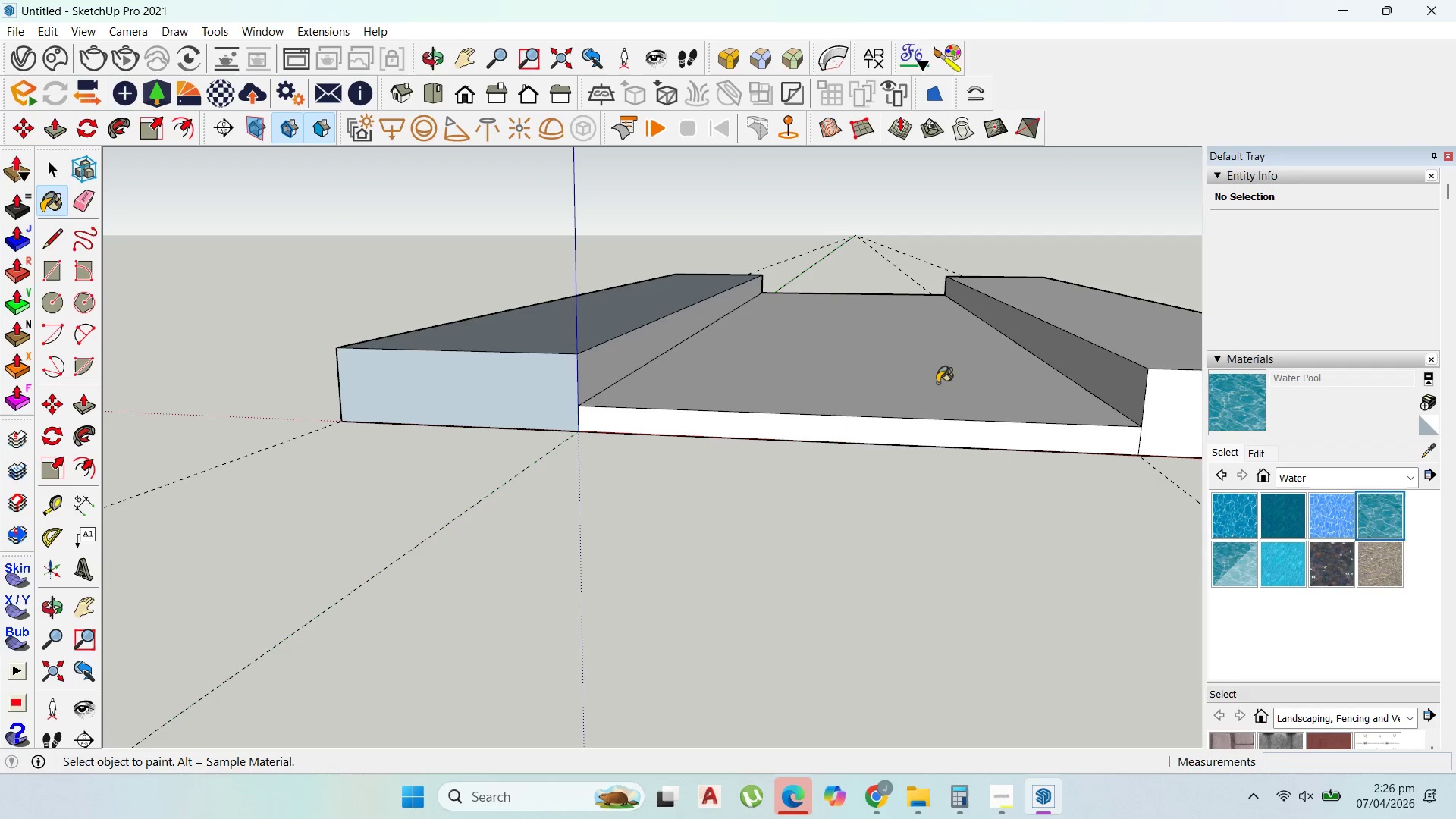 
left_click([937, 383])
 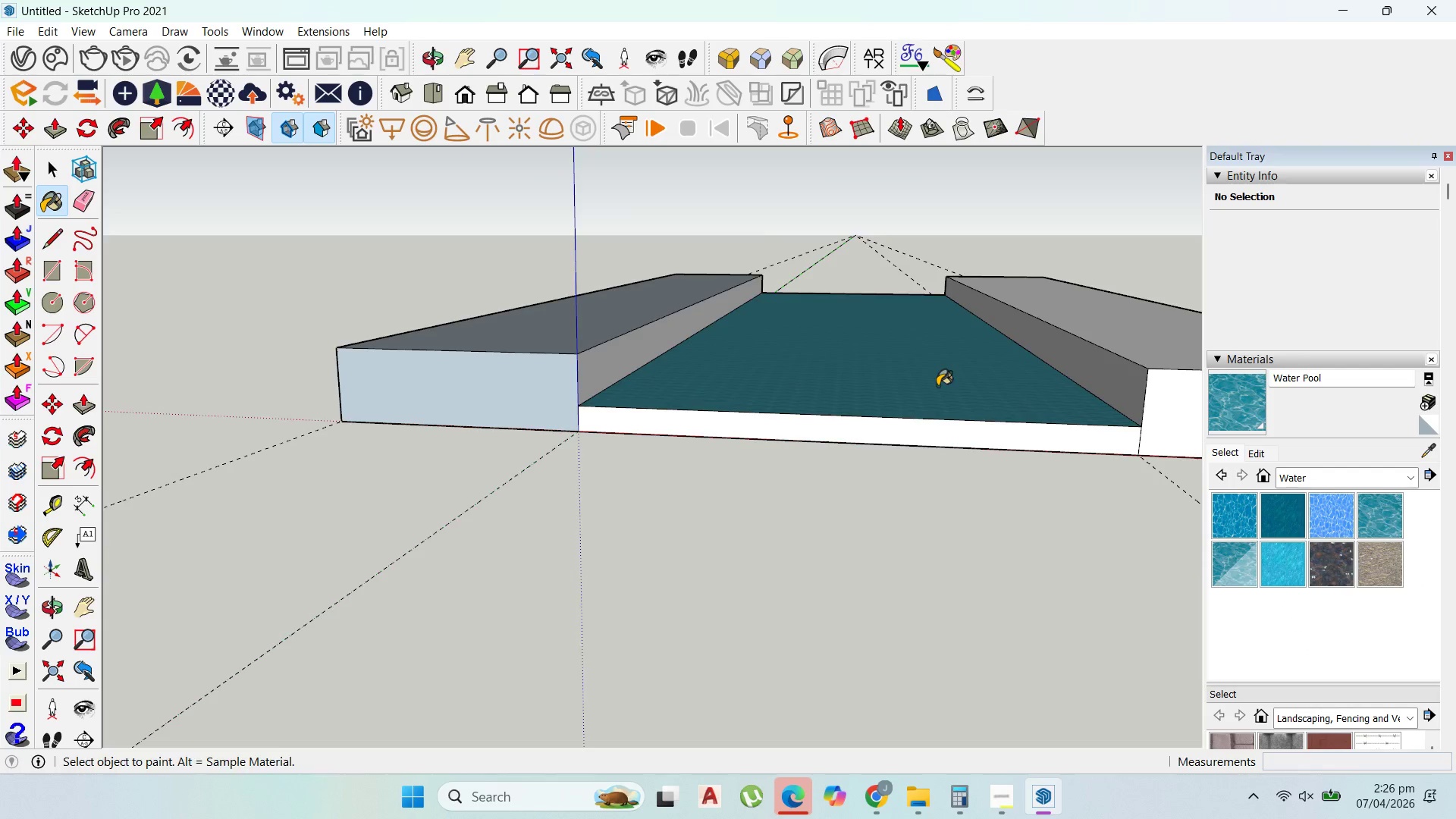 
scroll: coordinate [937, 384], scroll_direction: up, amount: 1.0
 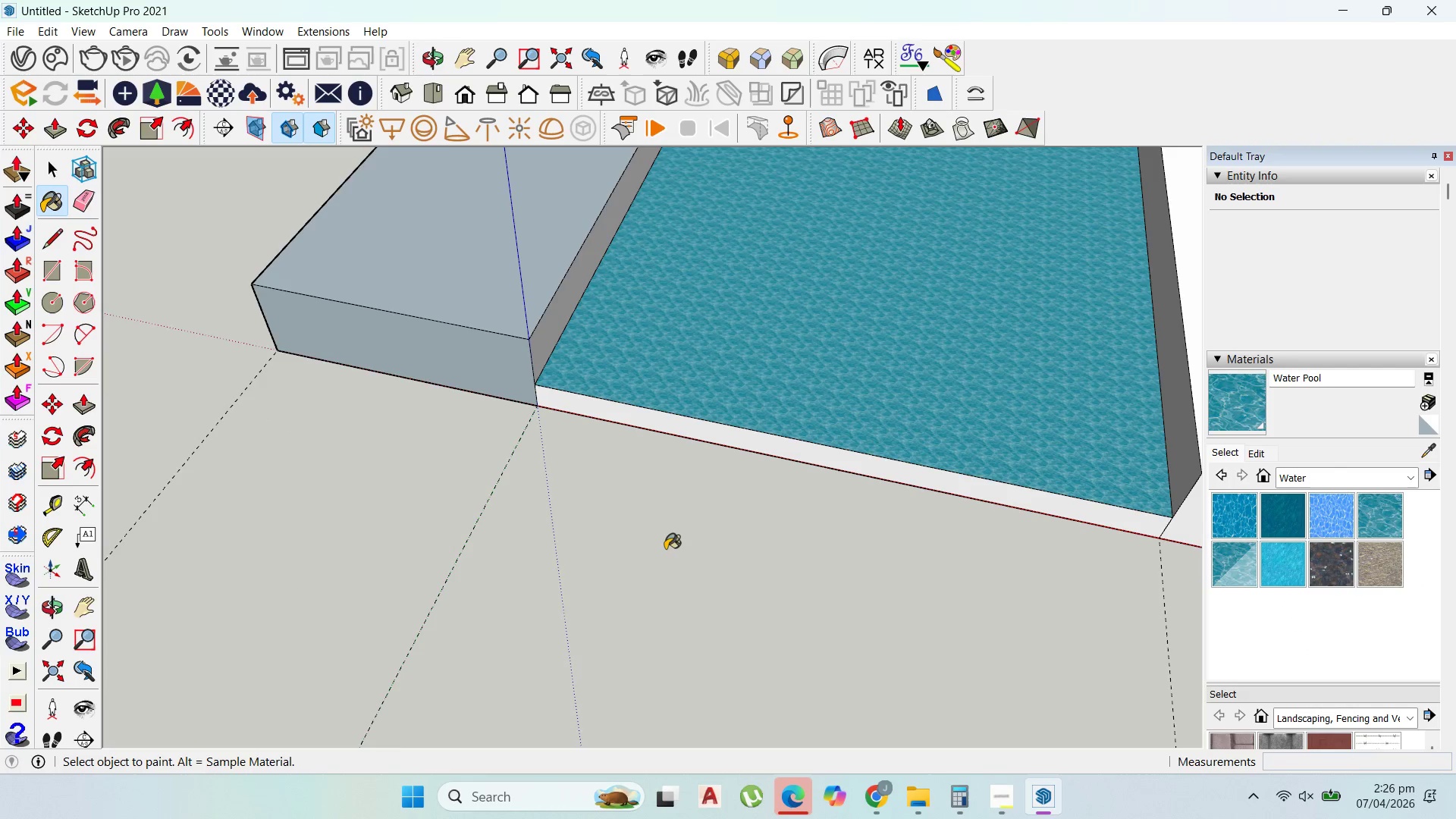 
scroll: coordinate [864, 463], scroll_direction: none, amount: 0.0
 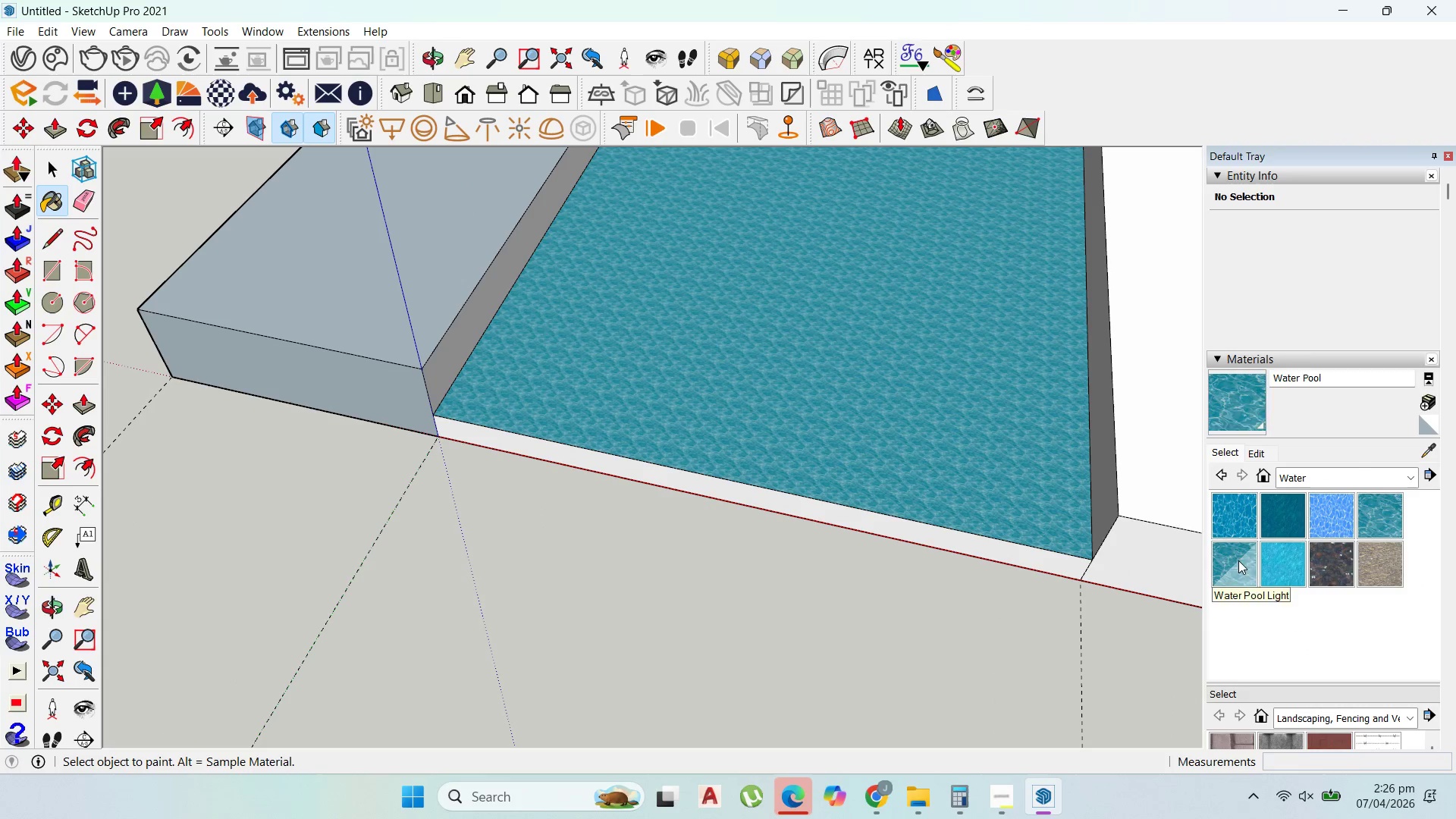 
double_click([863, 363])
 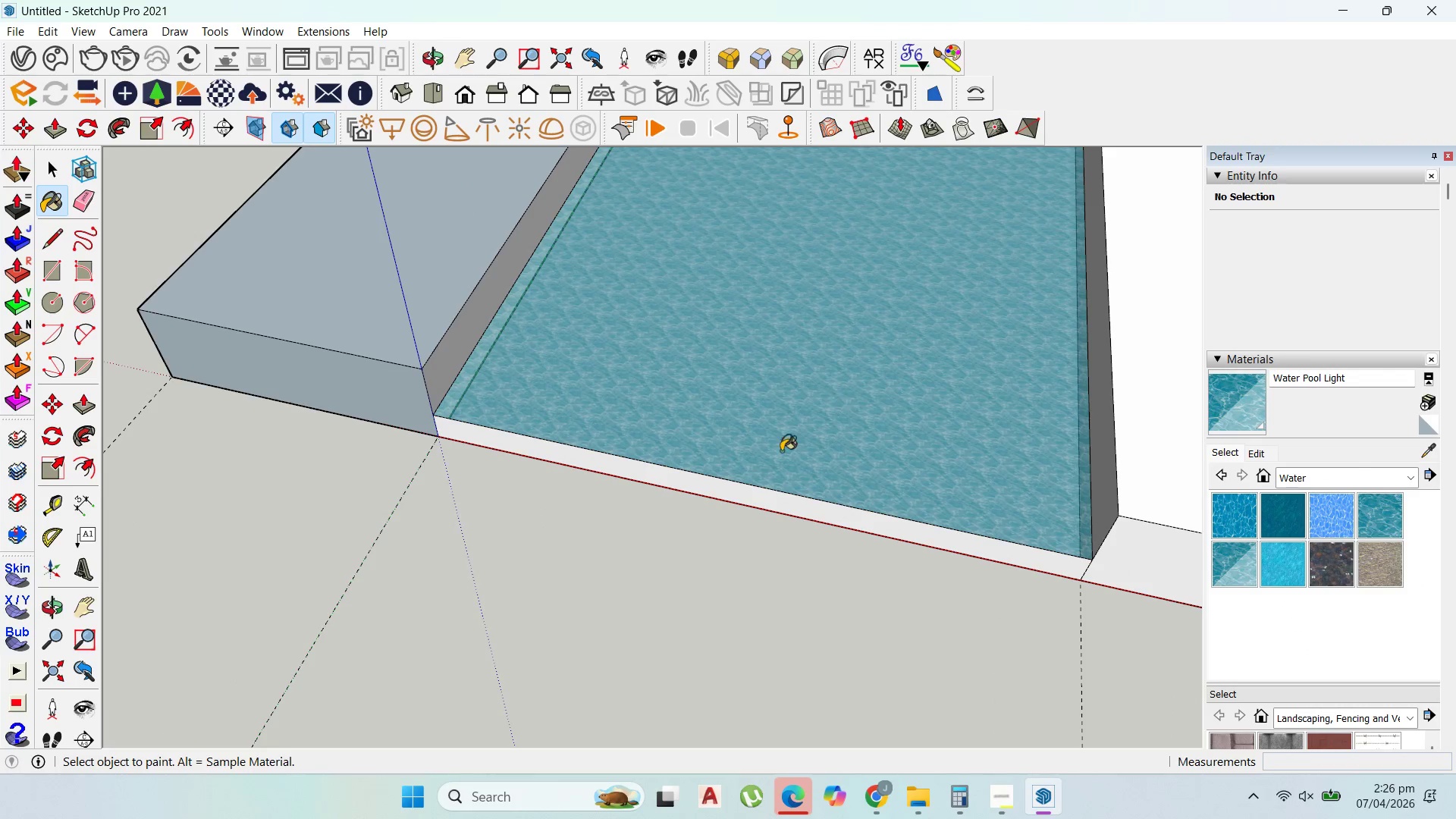 
scroll: coordinate [733, 488], scroll_direction: down, amount: 8.0
 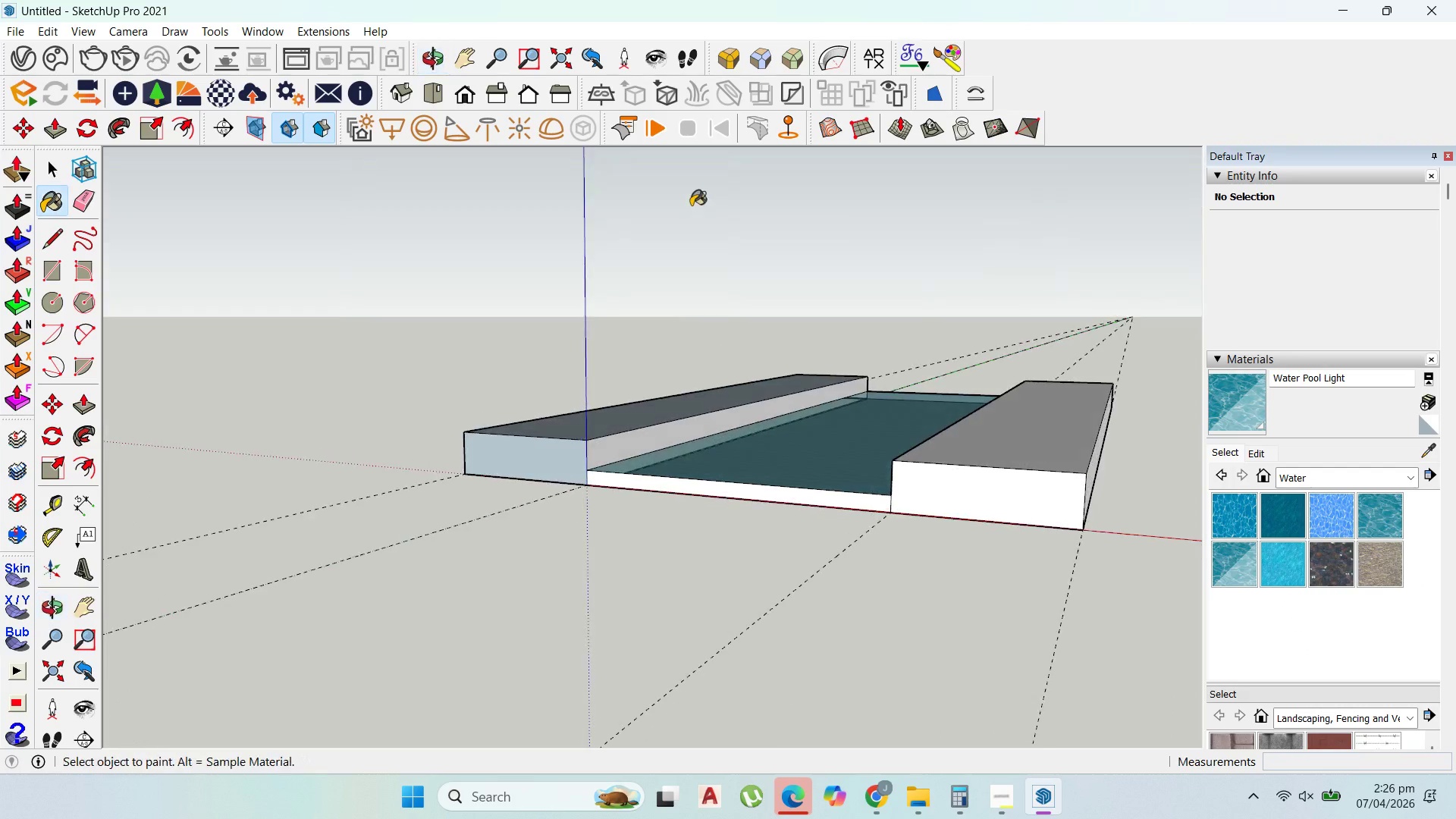 
scroll: coordinate [822, 462], scroll_direction: up, amount: 14.0
 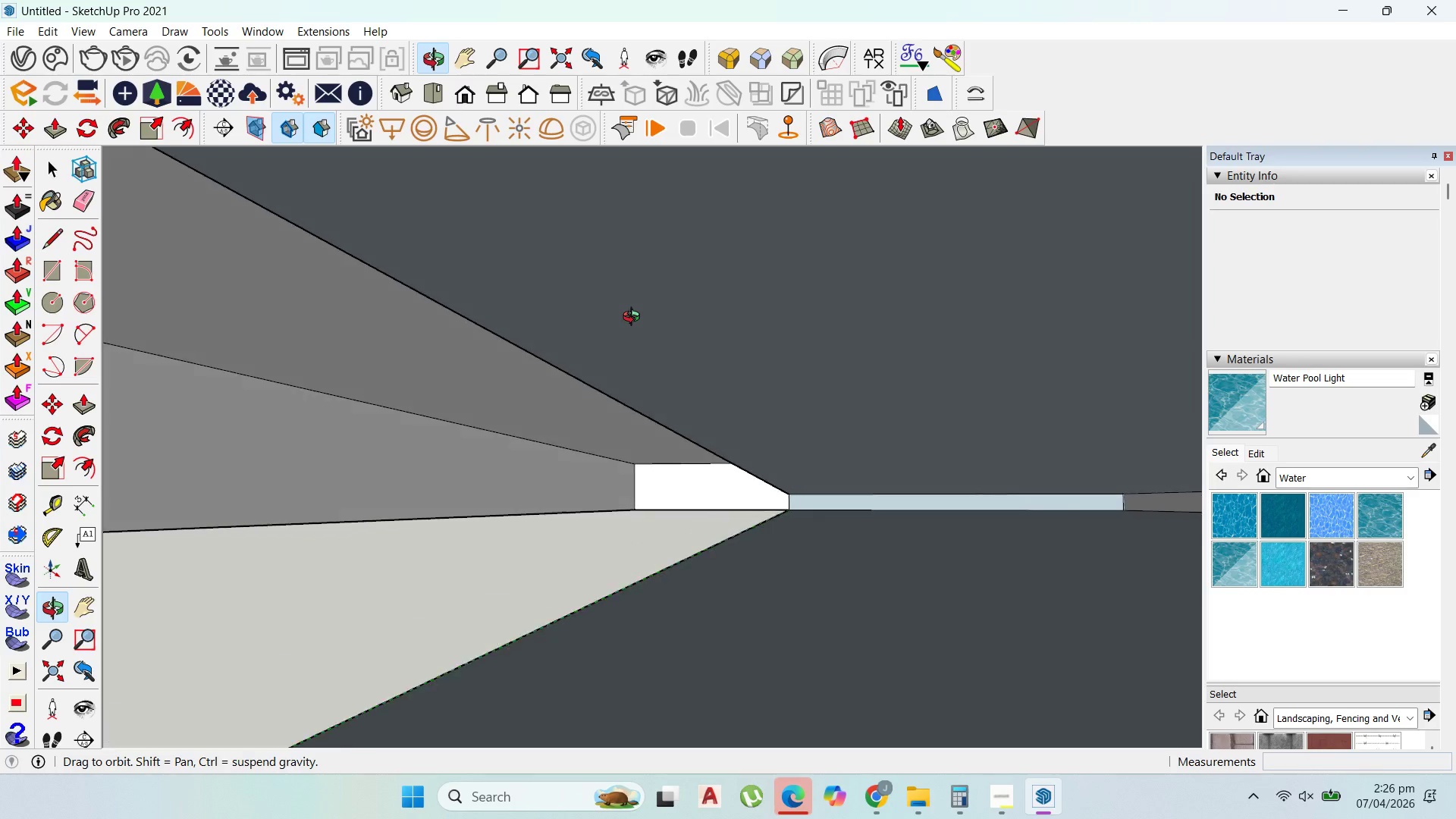 
scroll: coordinate [634, 373], scroll_direction: down, amount: 9.0
 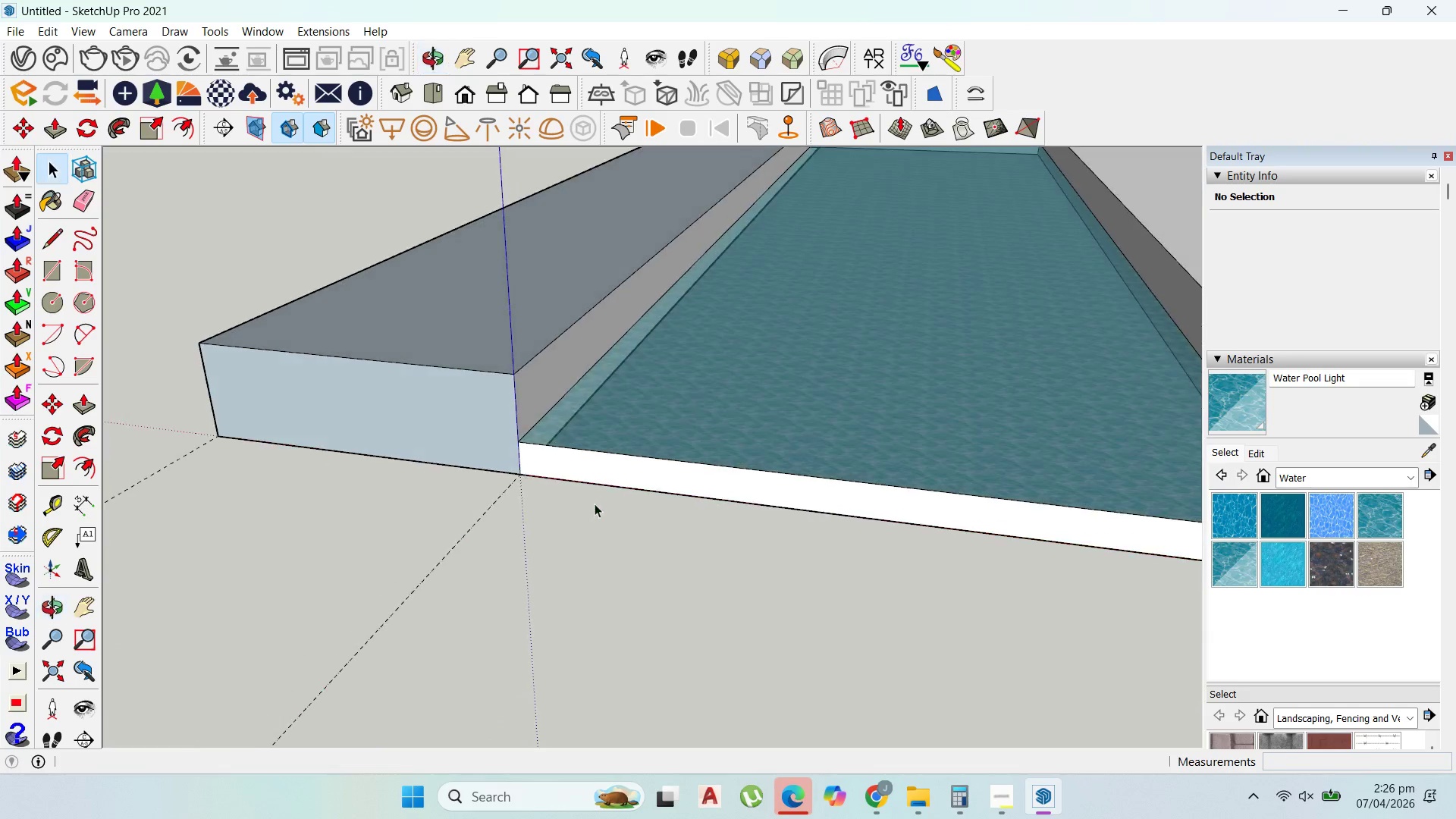 
double_click([592, 335])
 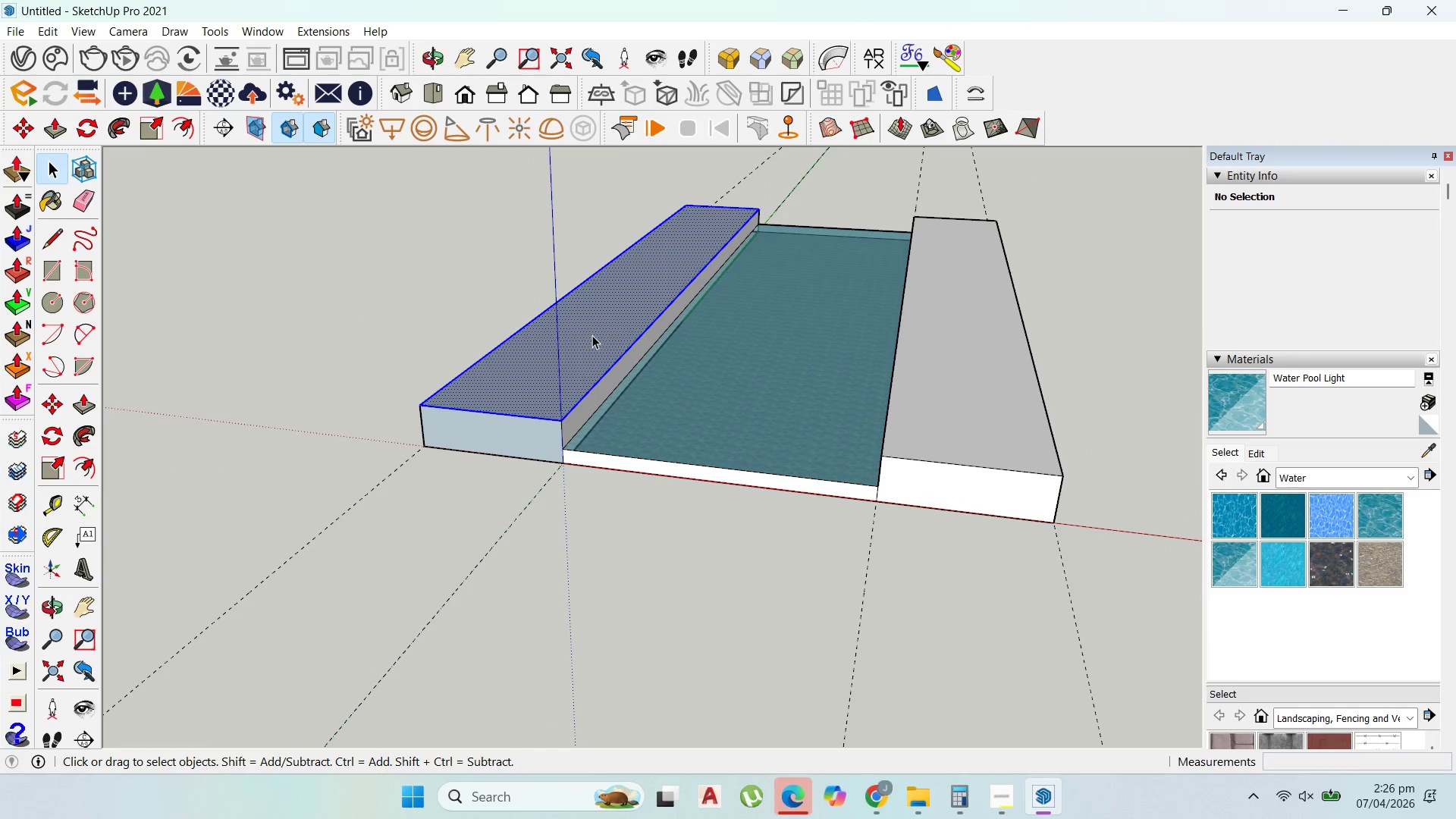 
scroll: coordinate [593, 450], scroll_direction: down, amount: 9.0
 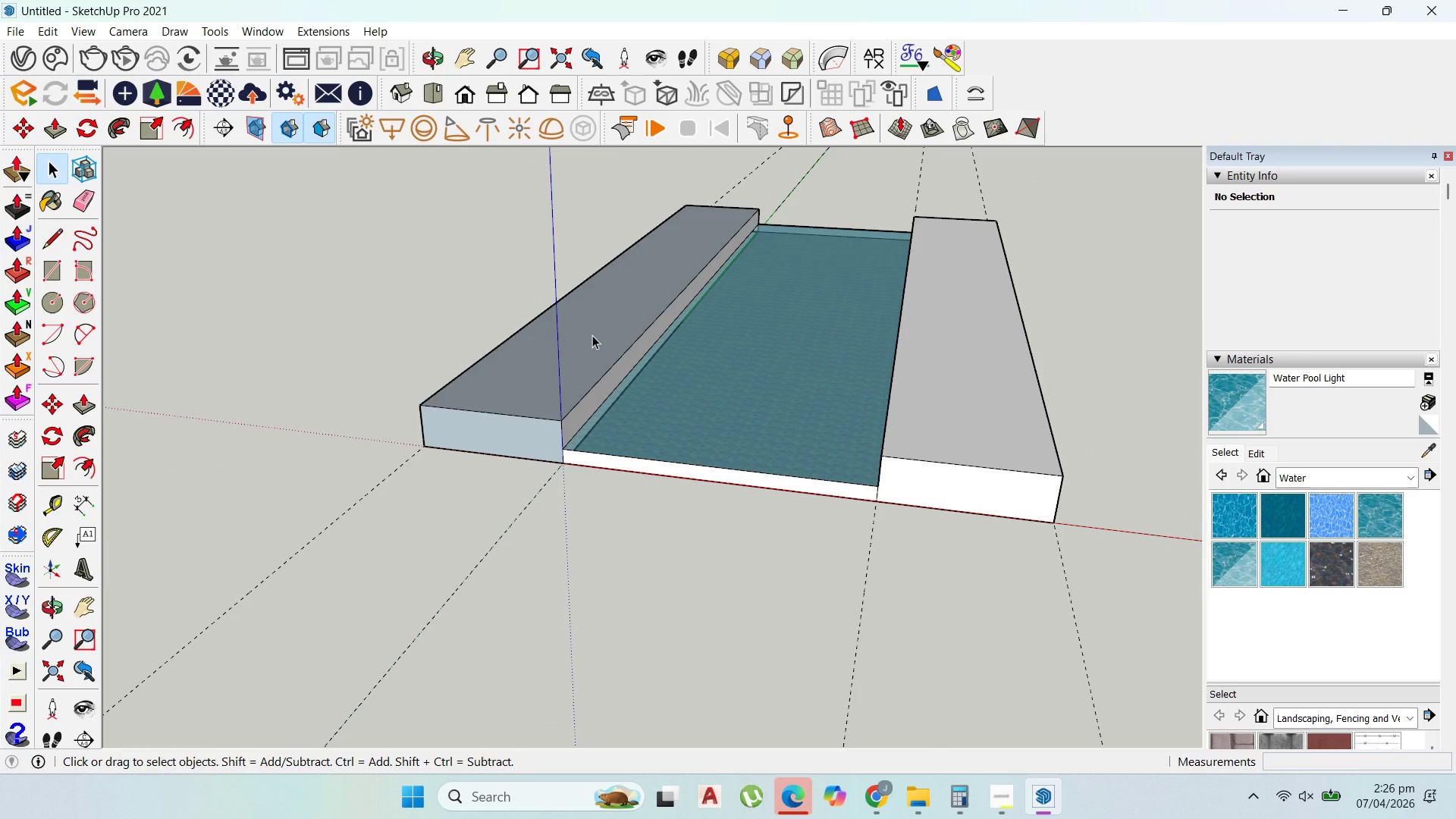 
triple_click([592, 335])
 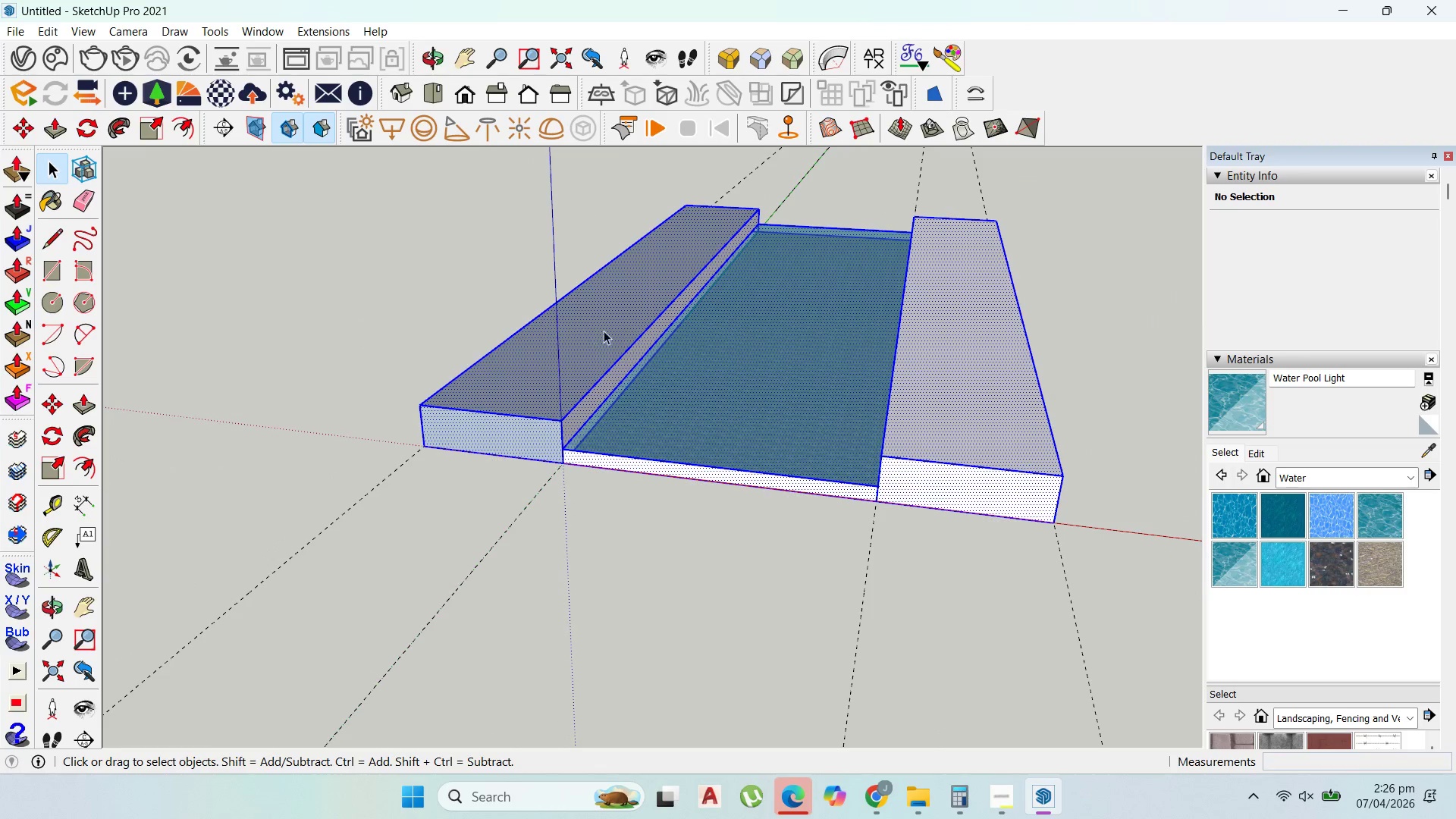 
left_click([663, 375])
 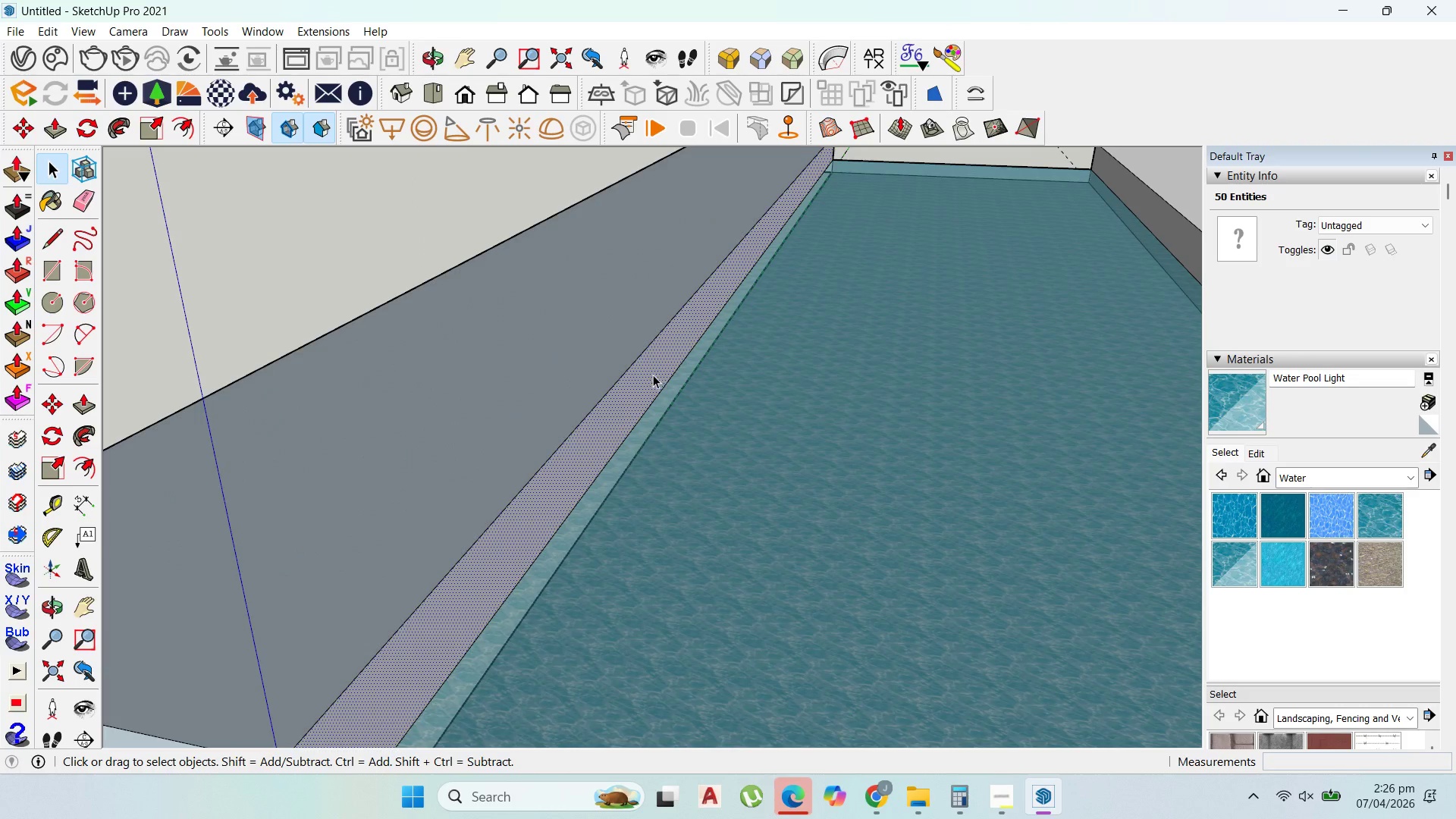 
scroll: coordinate [653, 374], scroll_direction: up, amount: 13.0
 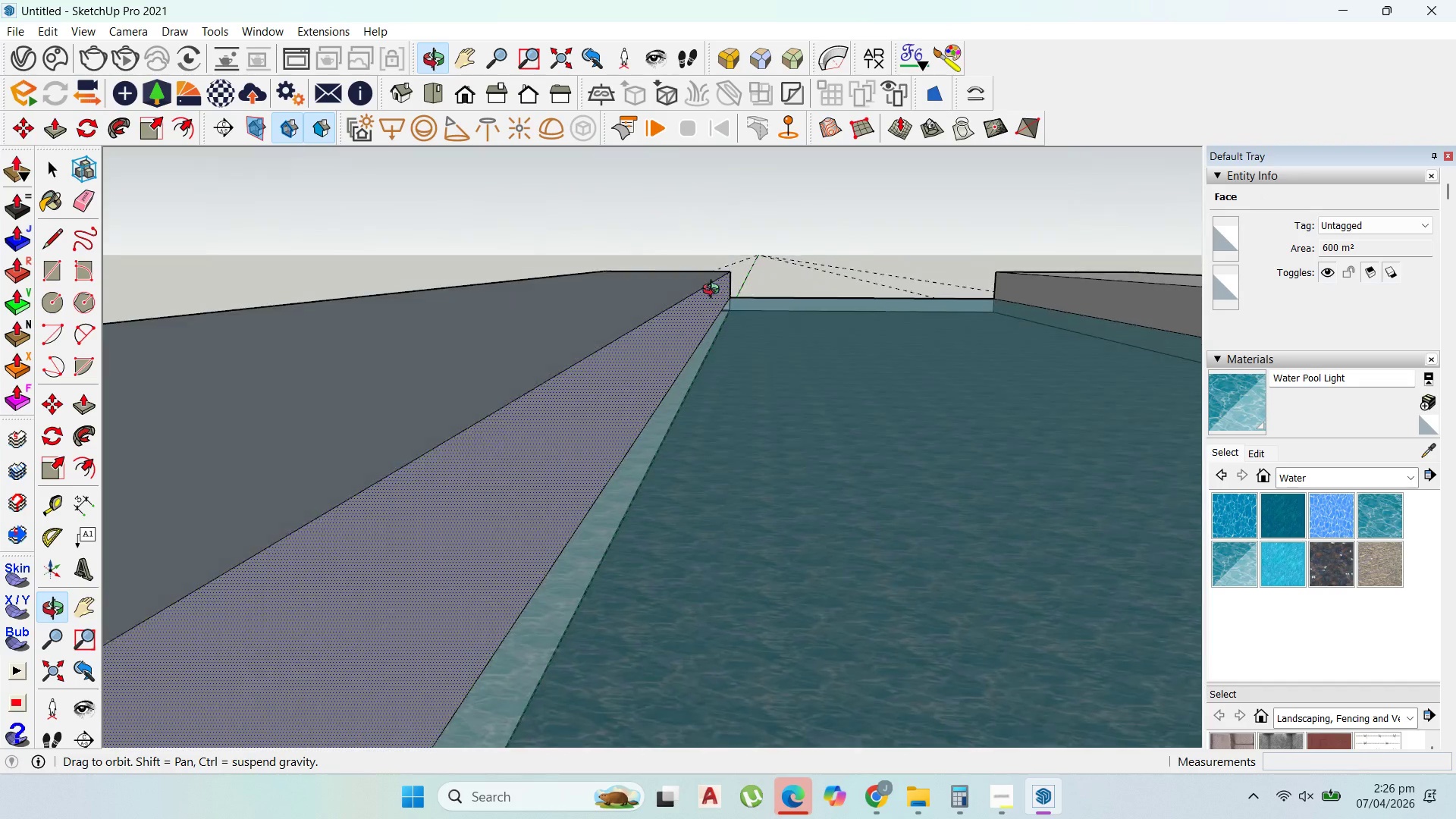 
left_click([760, 340])
 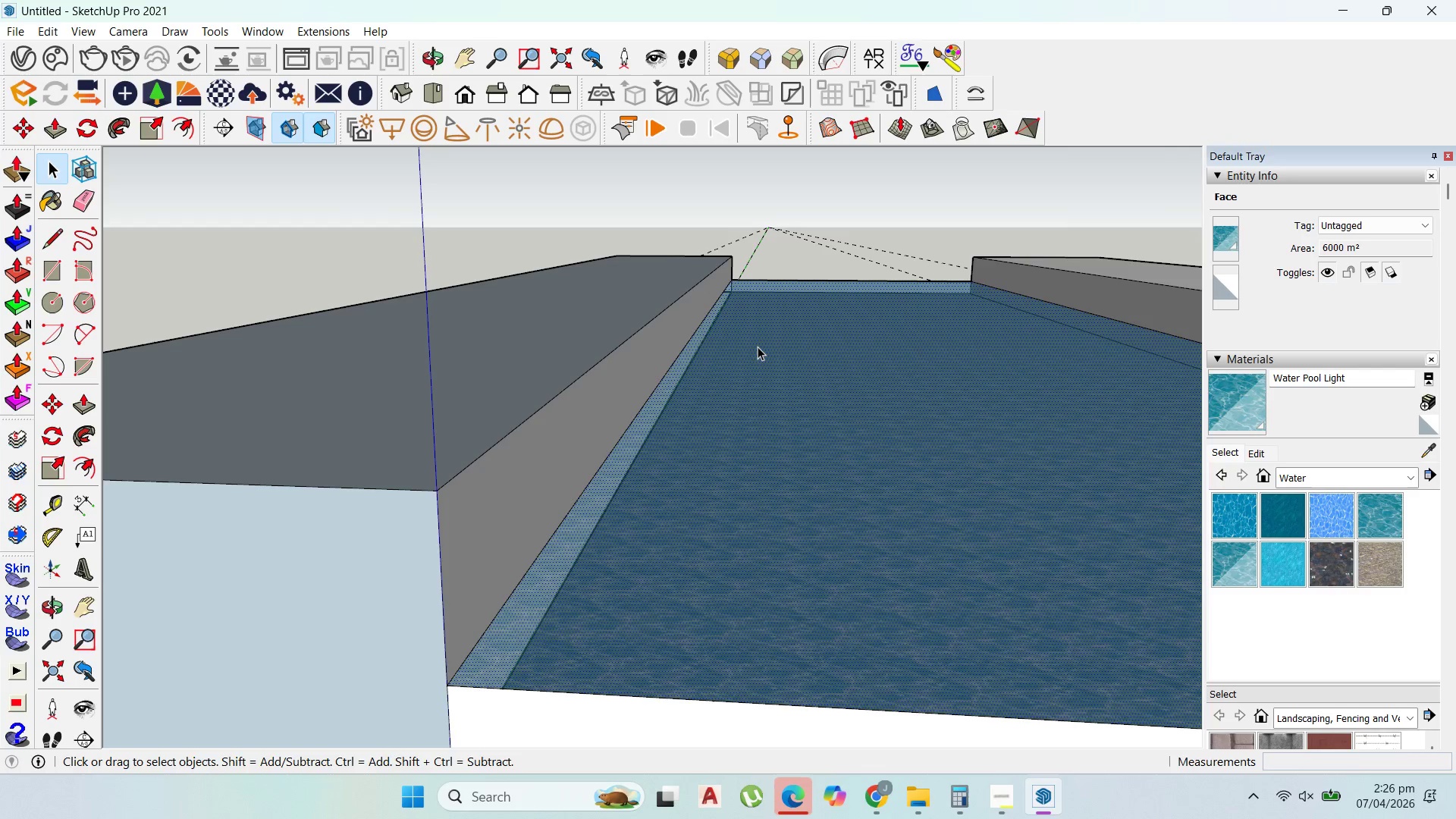 
scroll: coordinate [738, 340], scroll_direction: down, amount: 2.0
 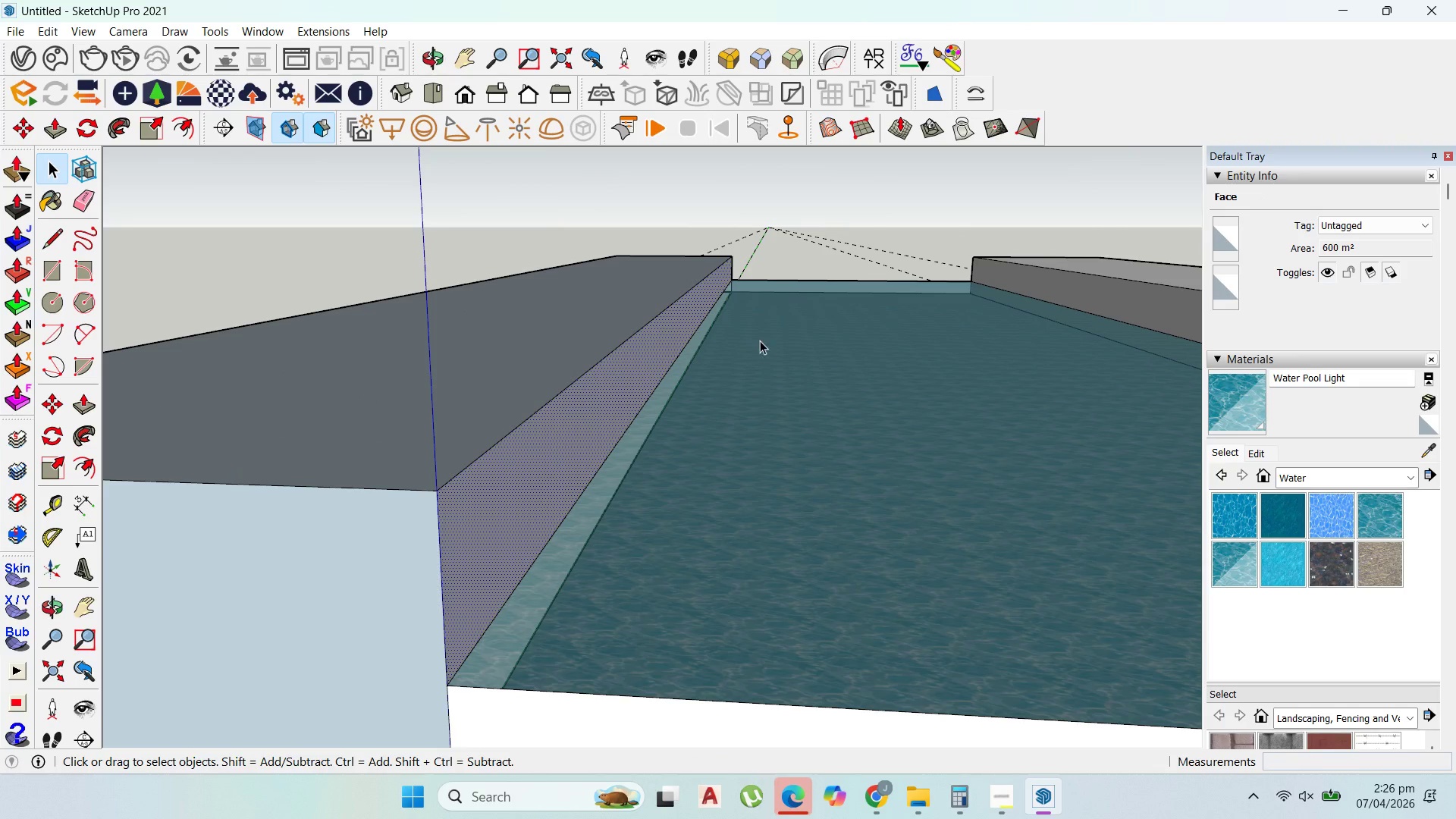 
scroll: coordinate [758, 347], scroll_direction: up, amount: 1.0
 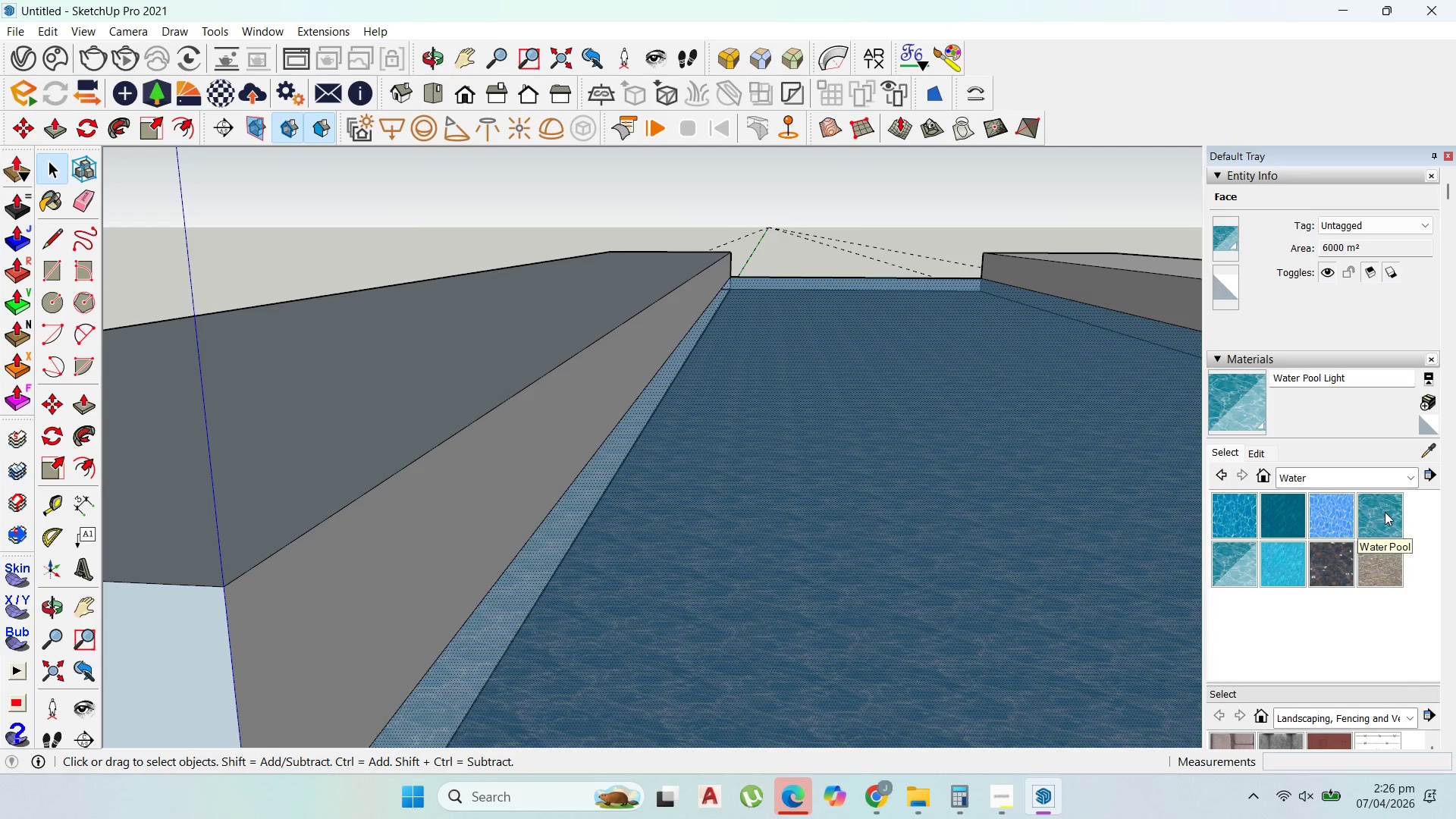 
left_click([1230, 515])
 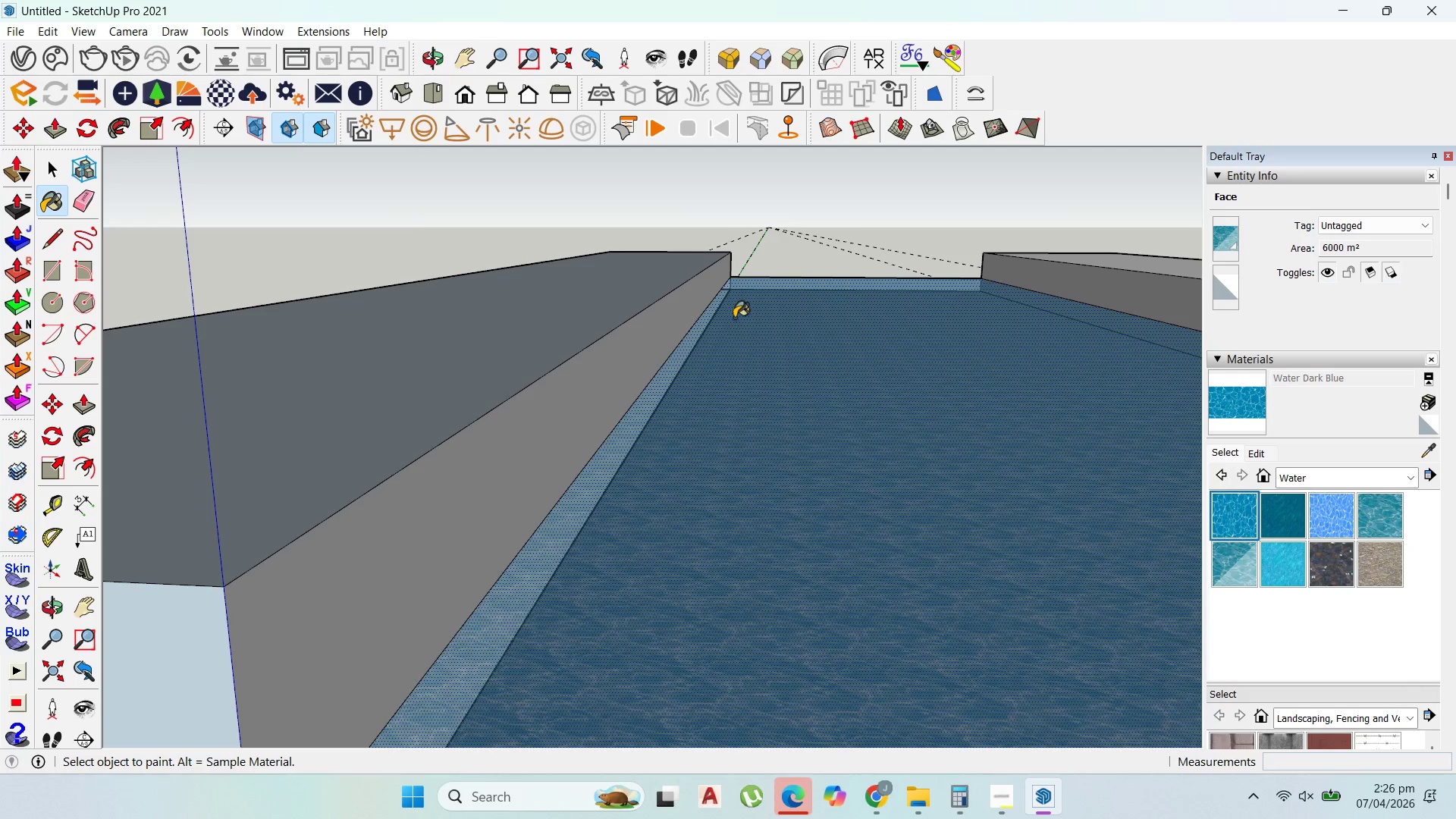 
left_click([734, 318])
 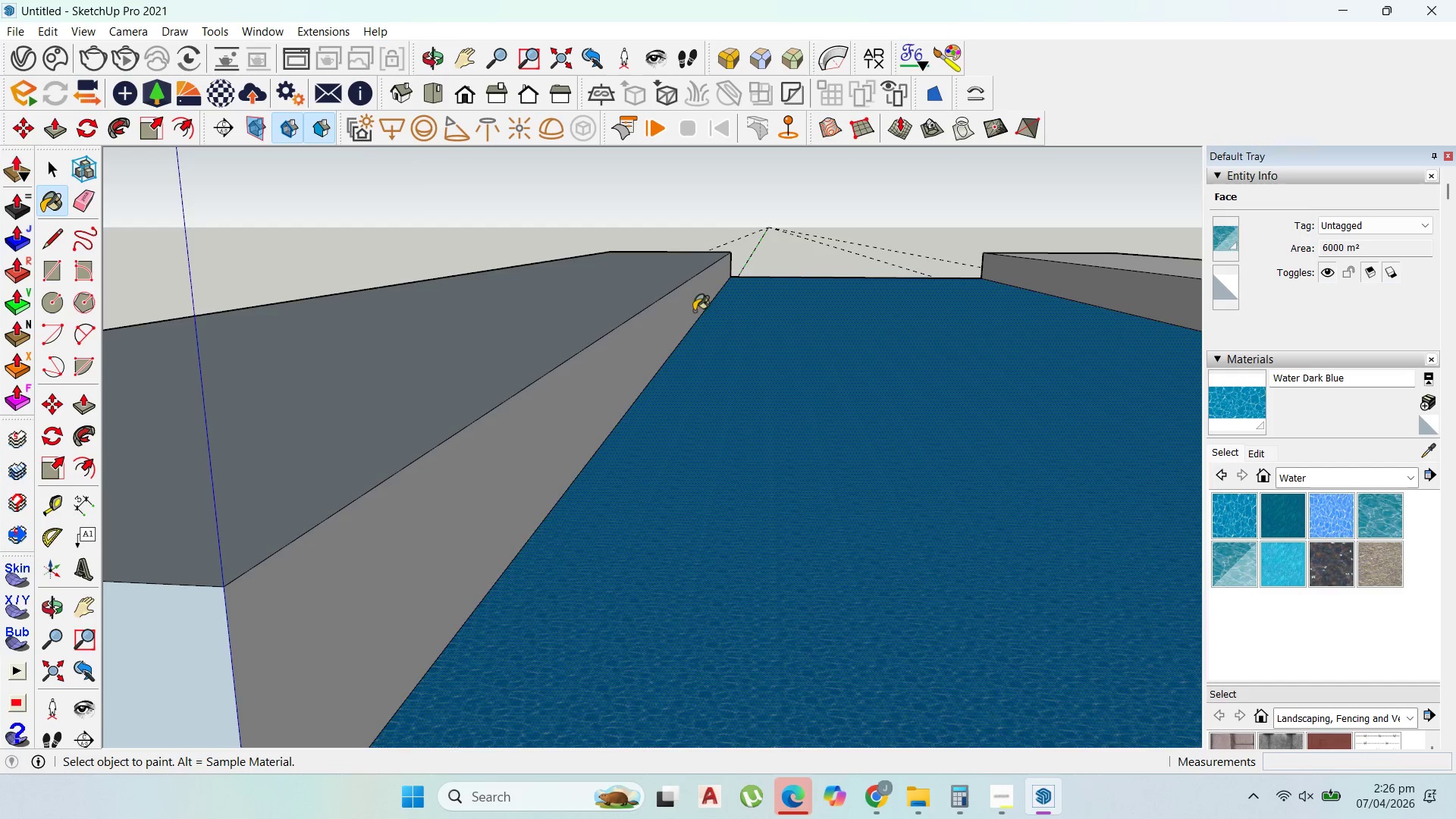 
scroll: coordinate [588, 320], scroll_direction: down, amount: 6.0
 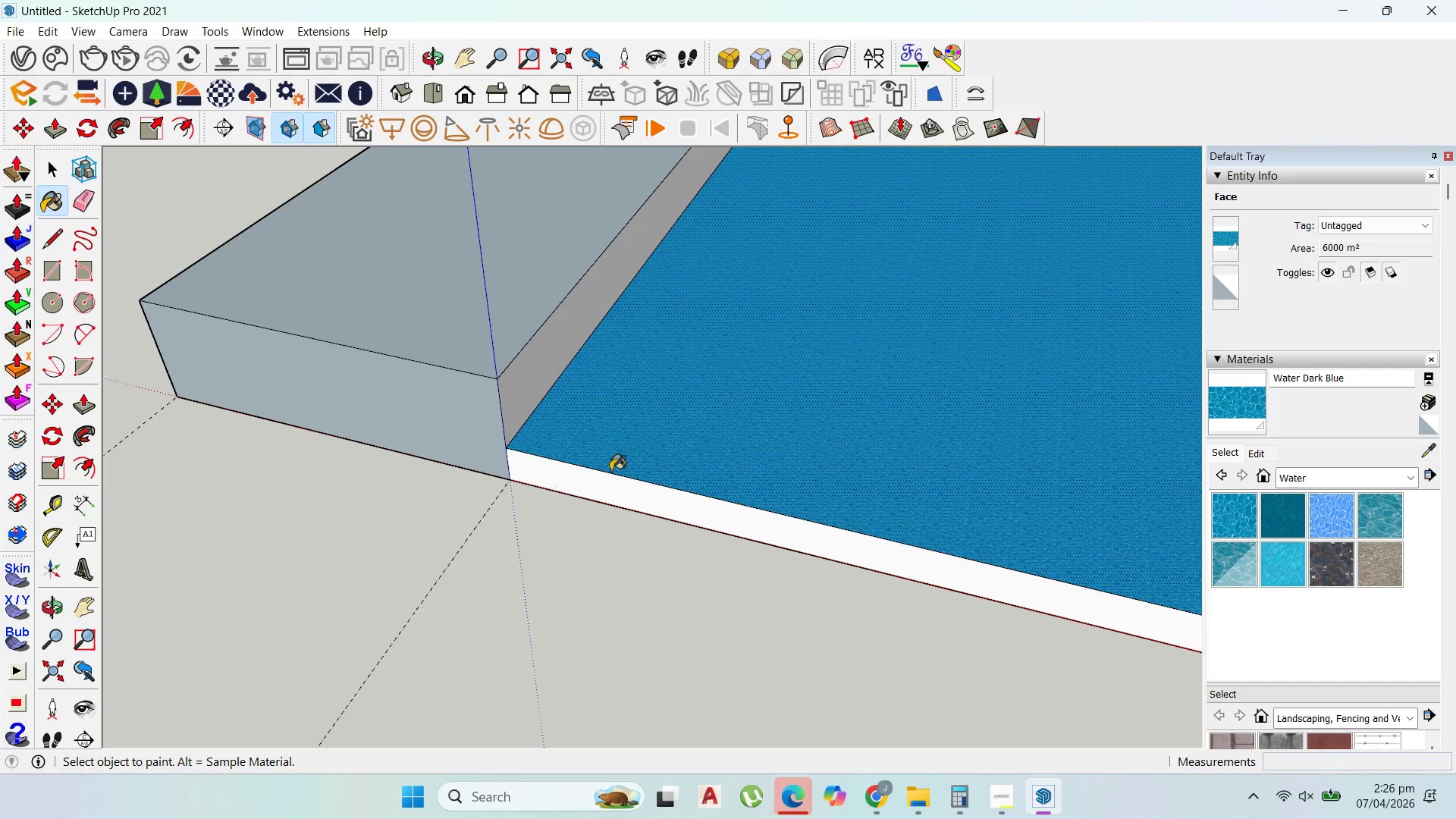 
scroll: coordinate [1123, 417], scroll_direction: up, amount: 9.0
 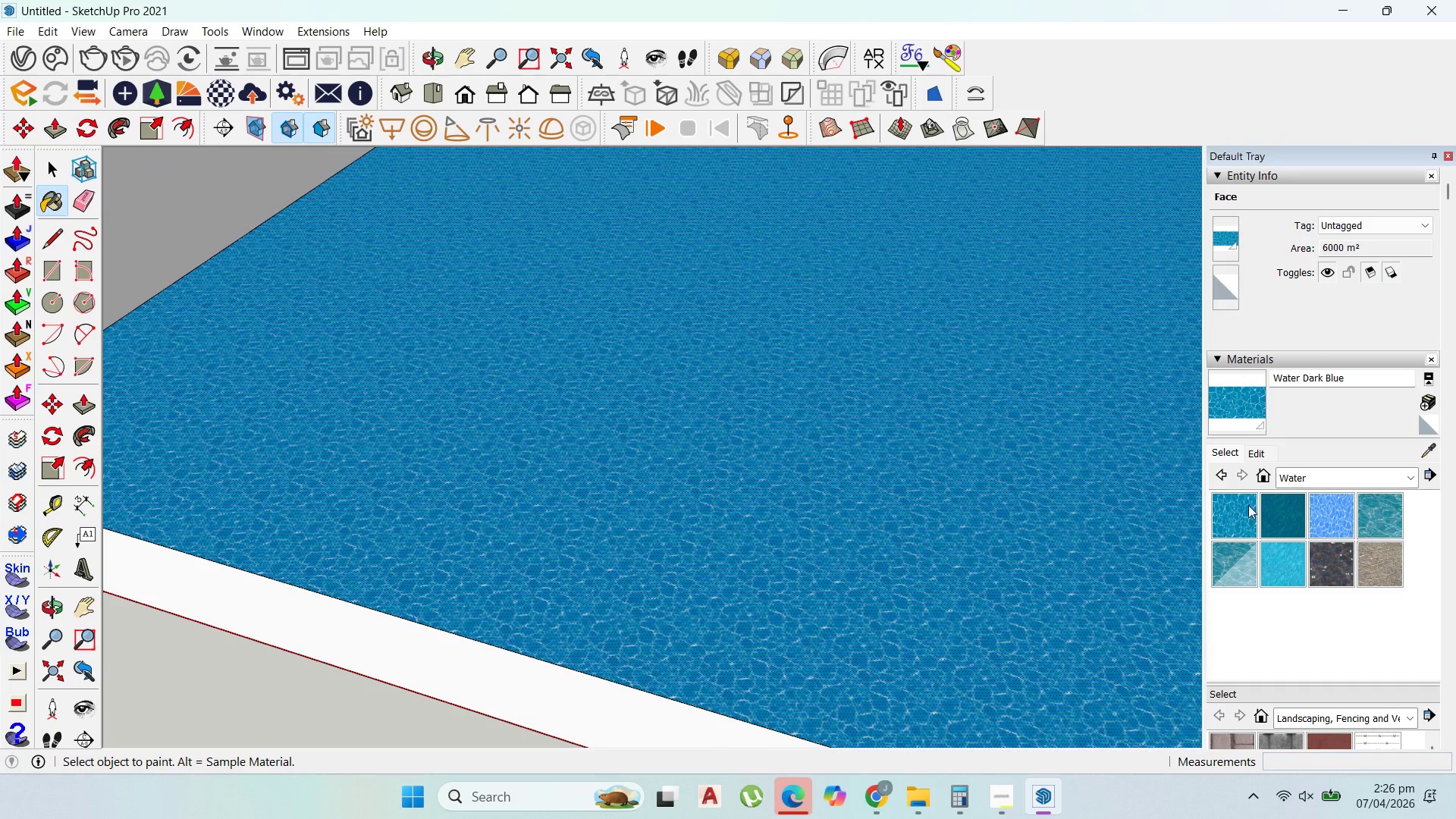 
double_click([831, 435])
 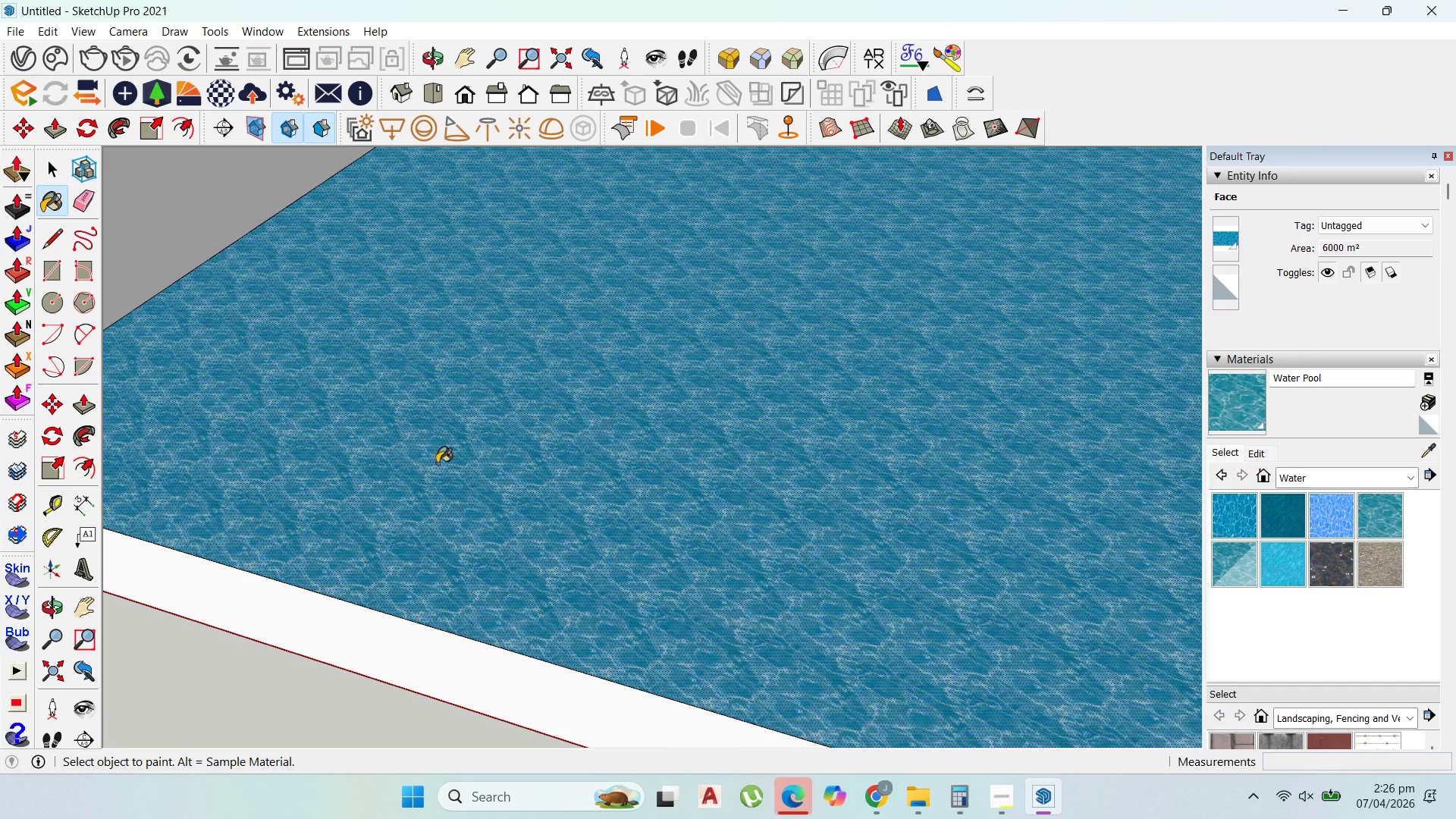 
scroll: coordinate [541, 455], scroll_direction: down, amount: 17.0
 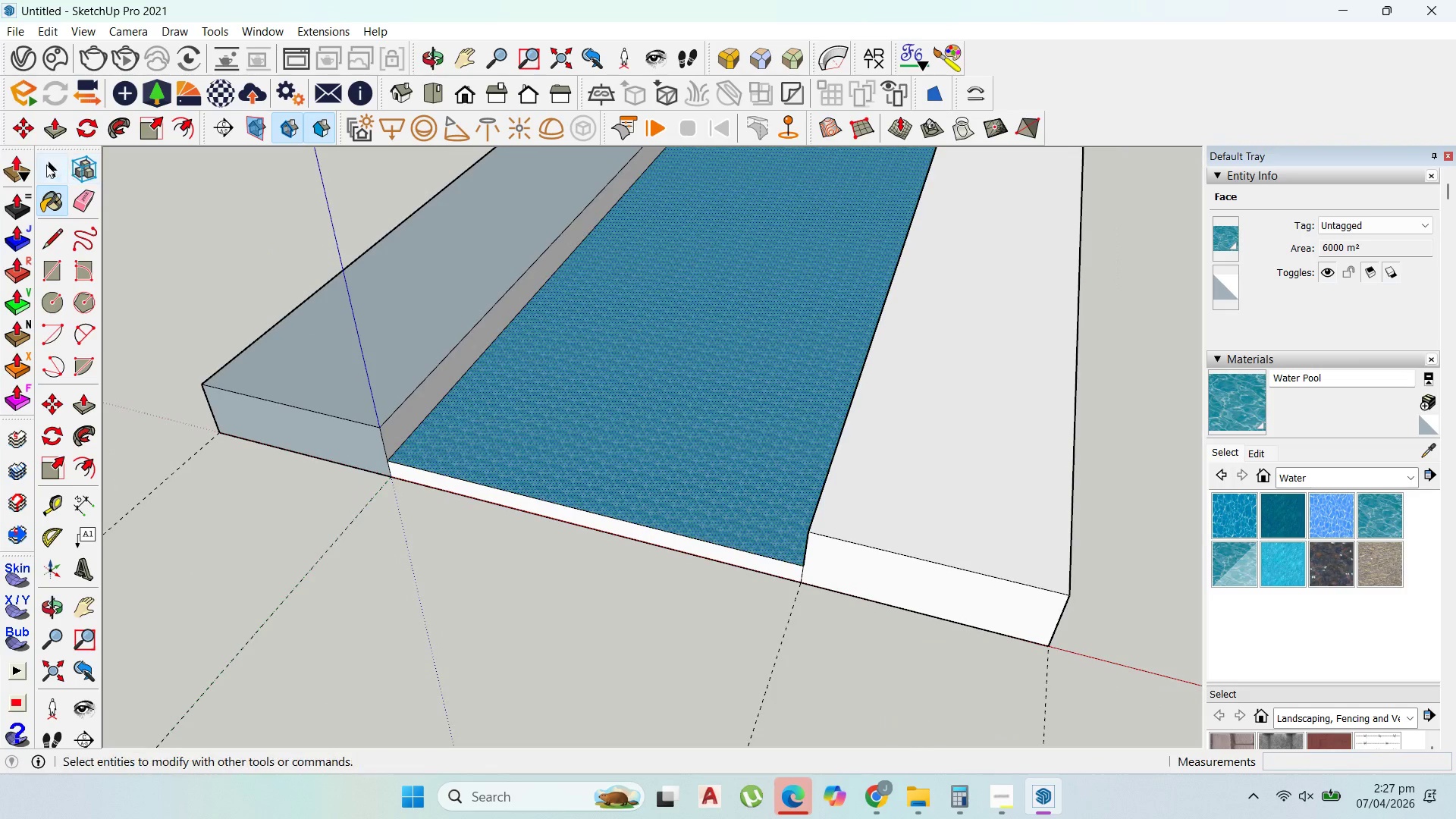 
left_click([39, 165])
 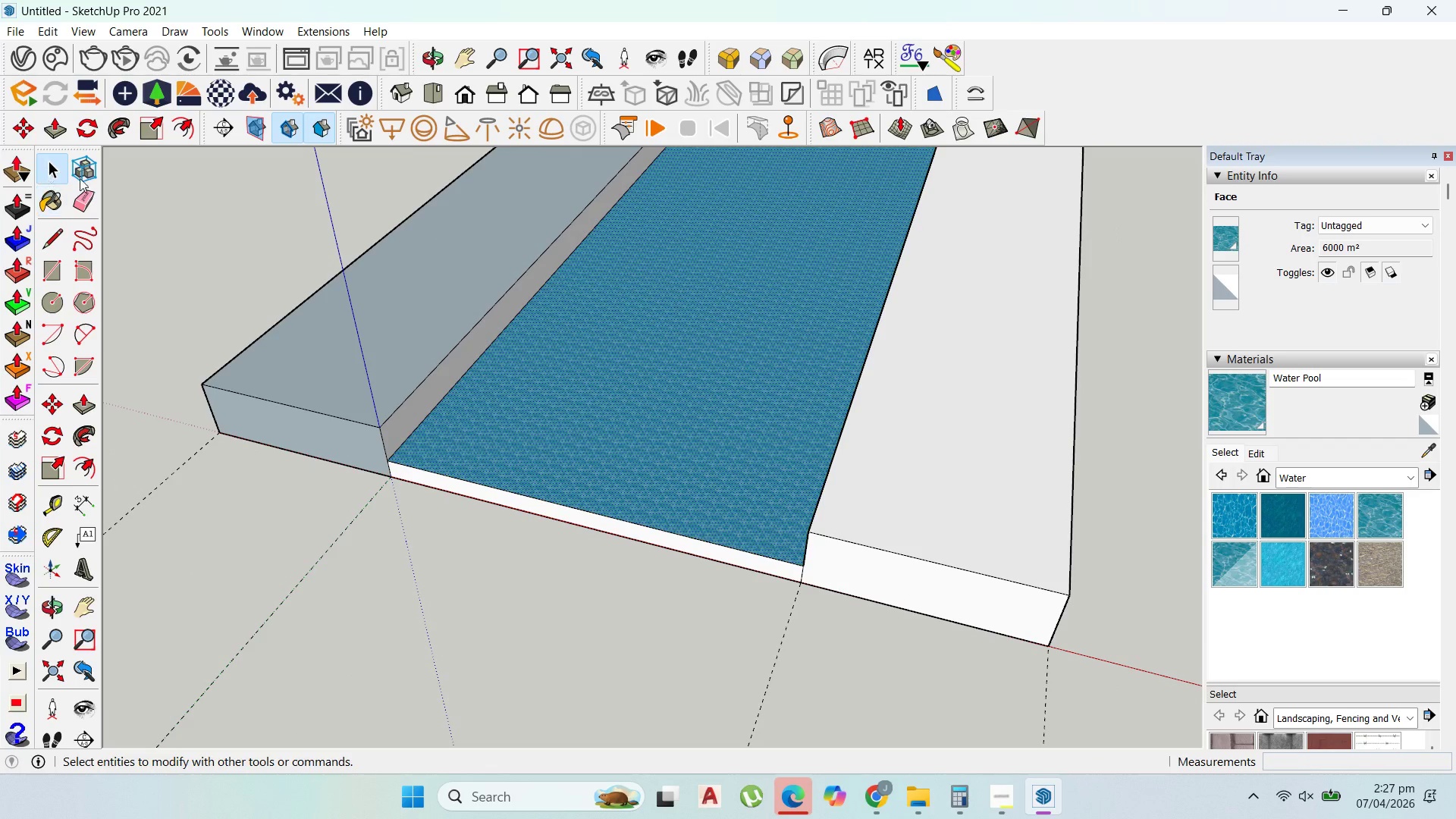 
key(Escape)
 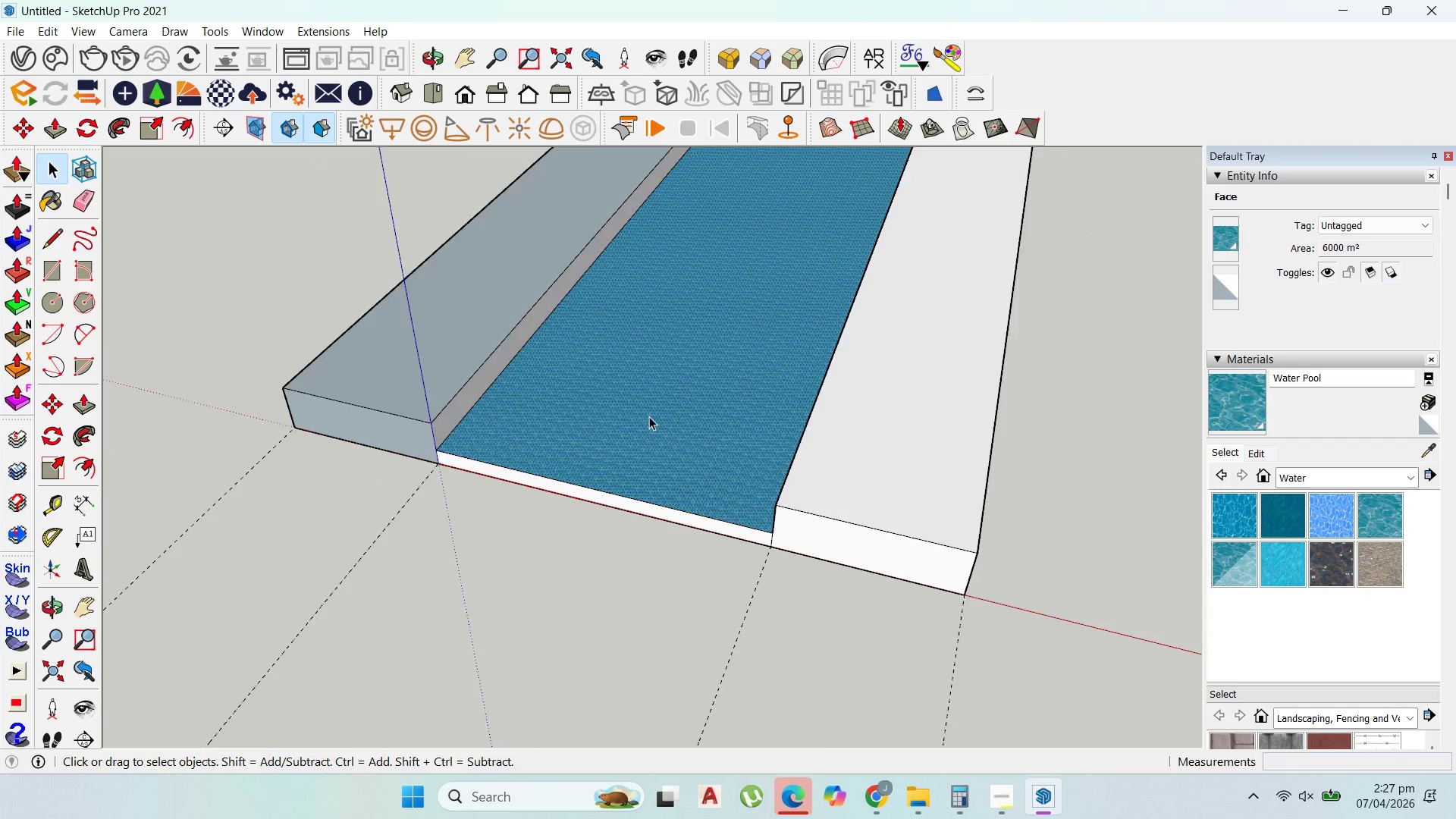 
left_click_drag(start_coordinate=[554, 494], to_coordinate=[548, 494])
 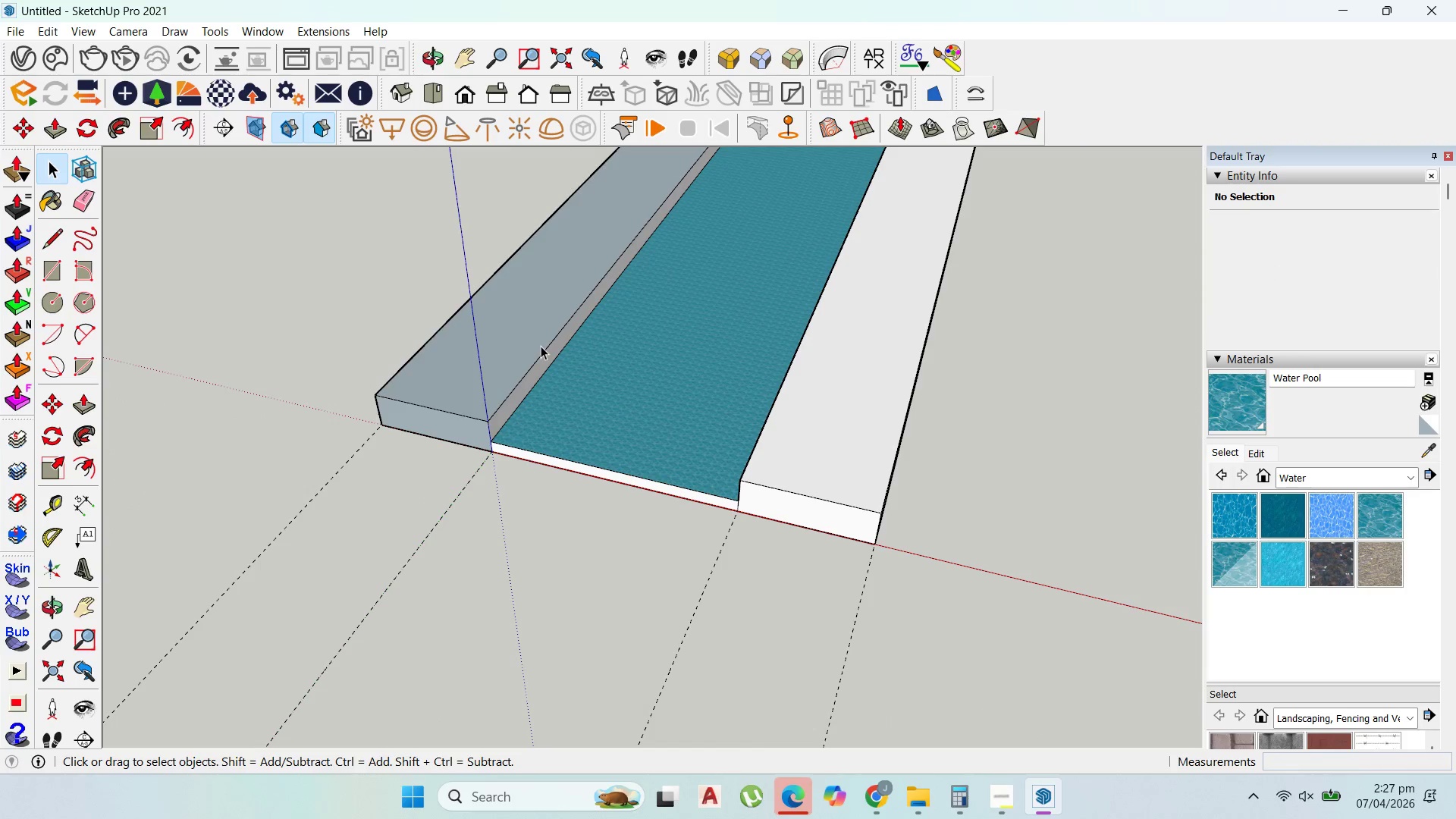 
scroll: coordinate [648, 417], scroll_direction: down, amount: 5.0
 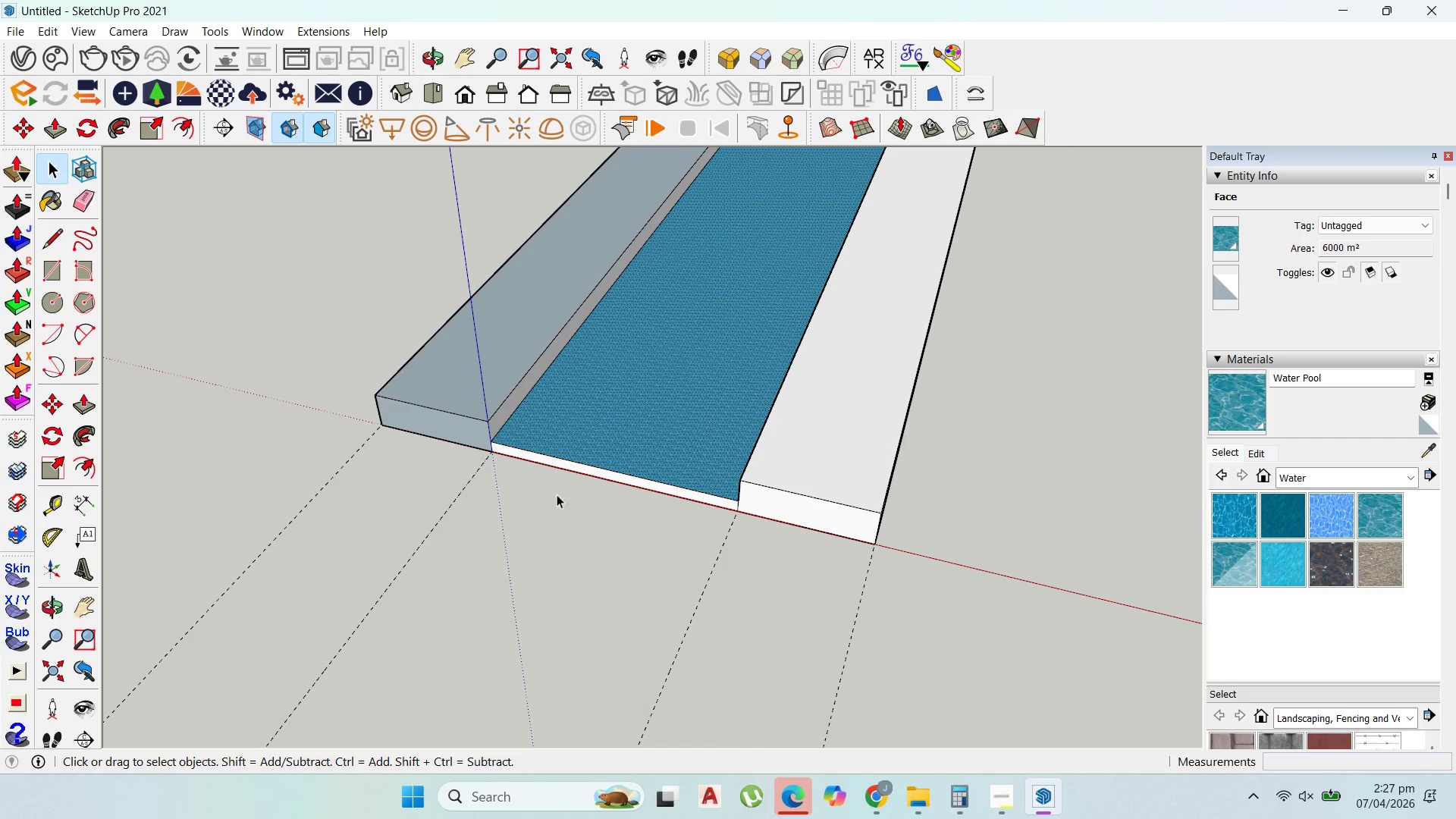 
triple_click([541, 344])
 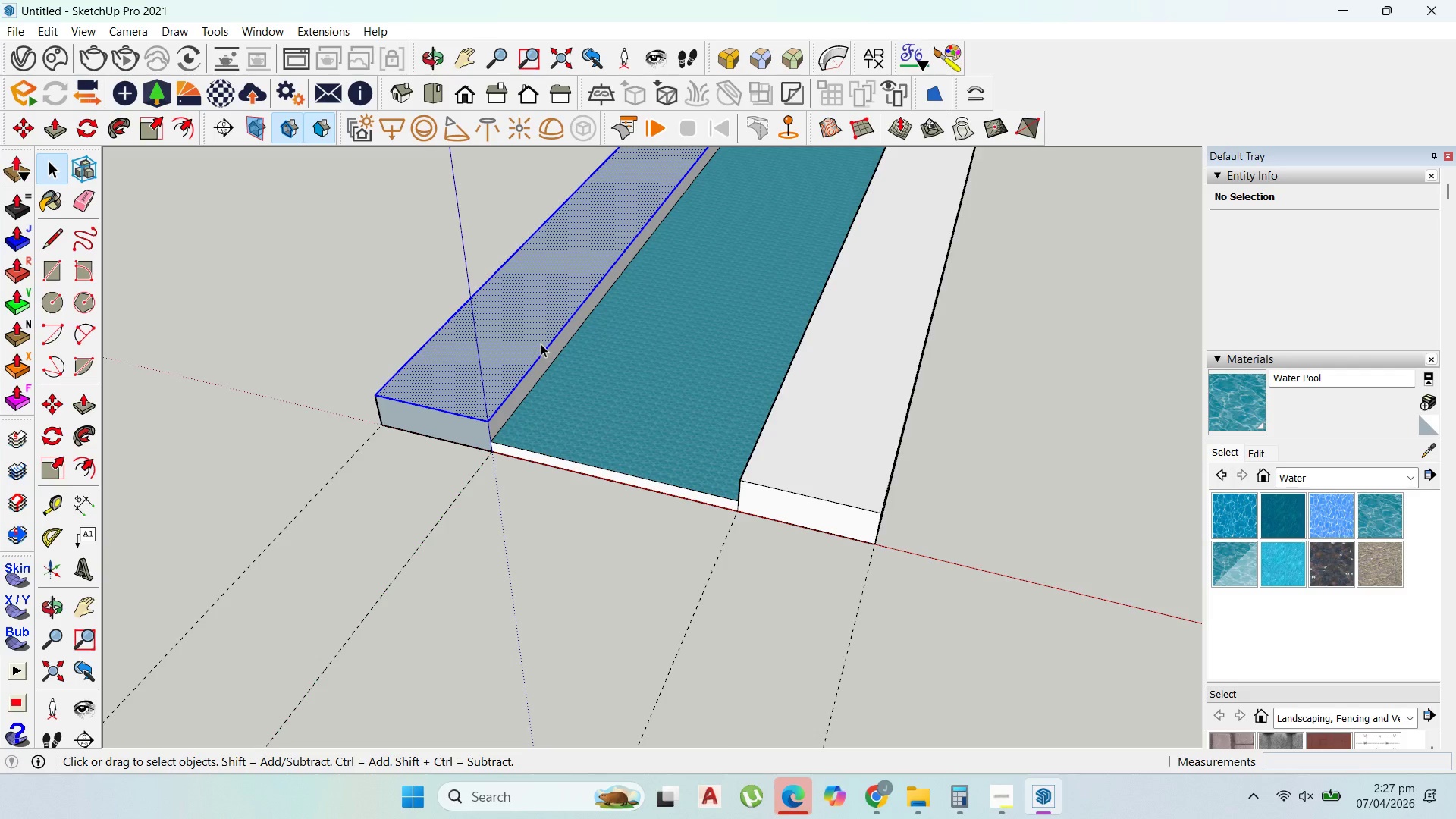 
scroll: coordinate [548, 348], scroll_direction: up, amount: 6.0
 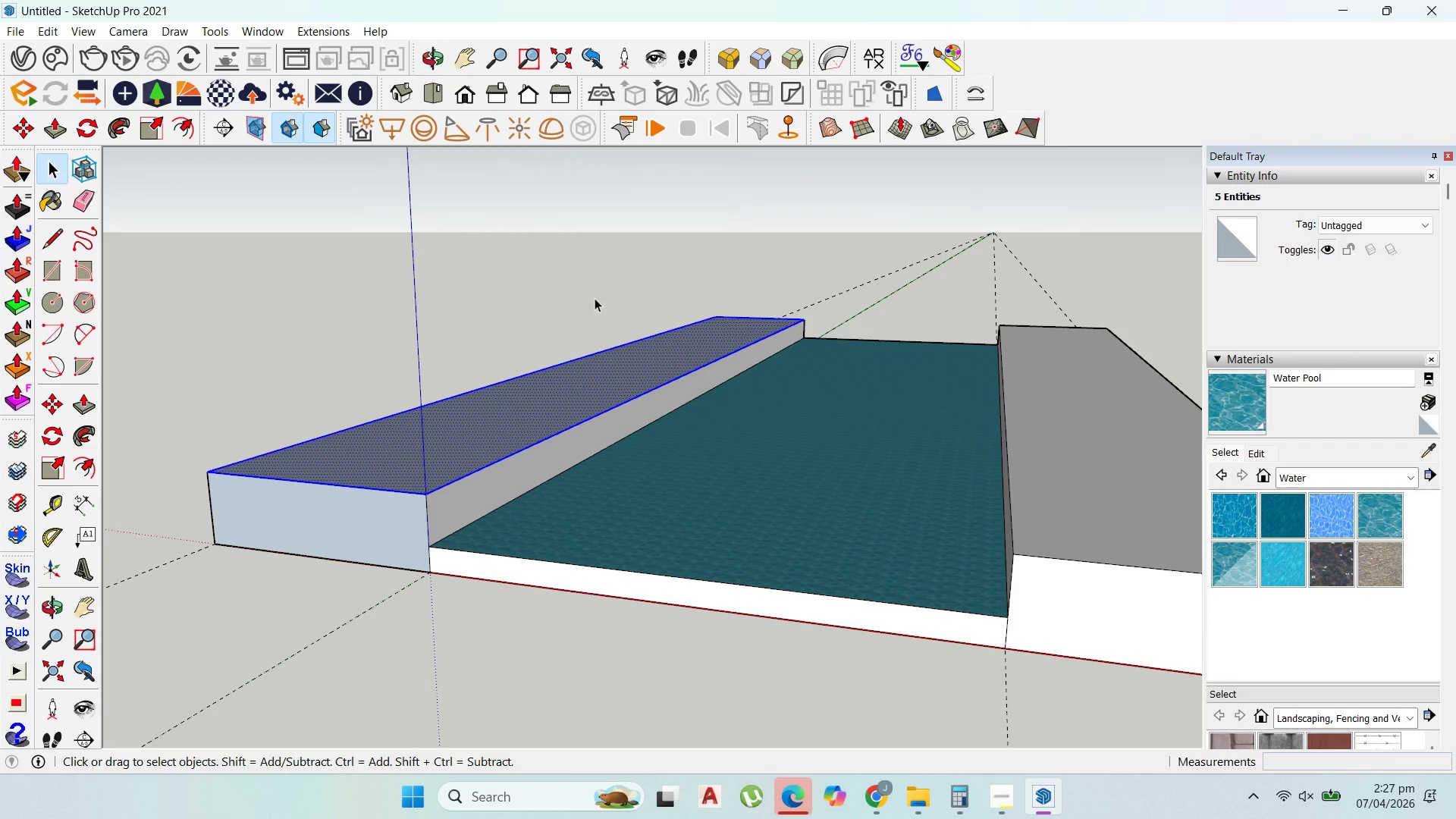 
left_click([594, 402])
 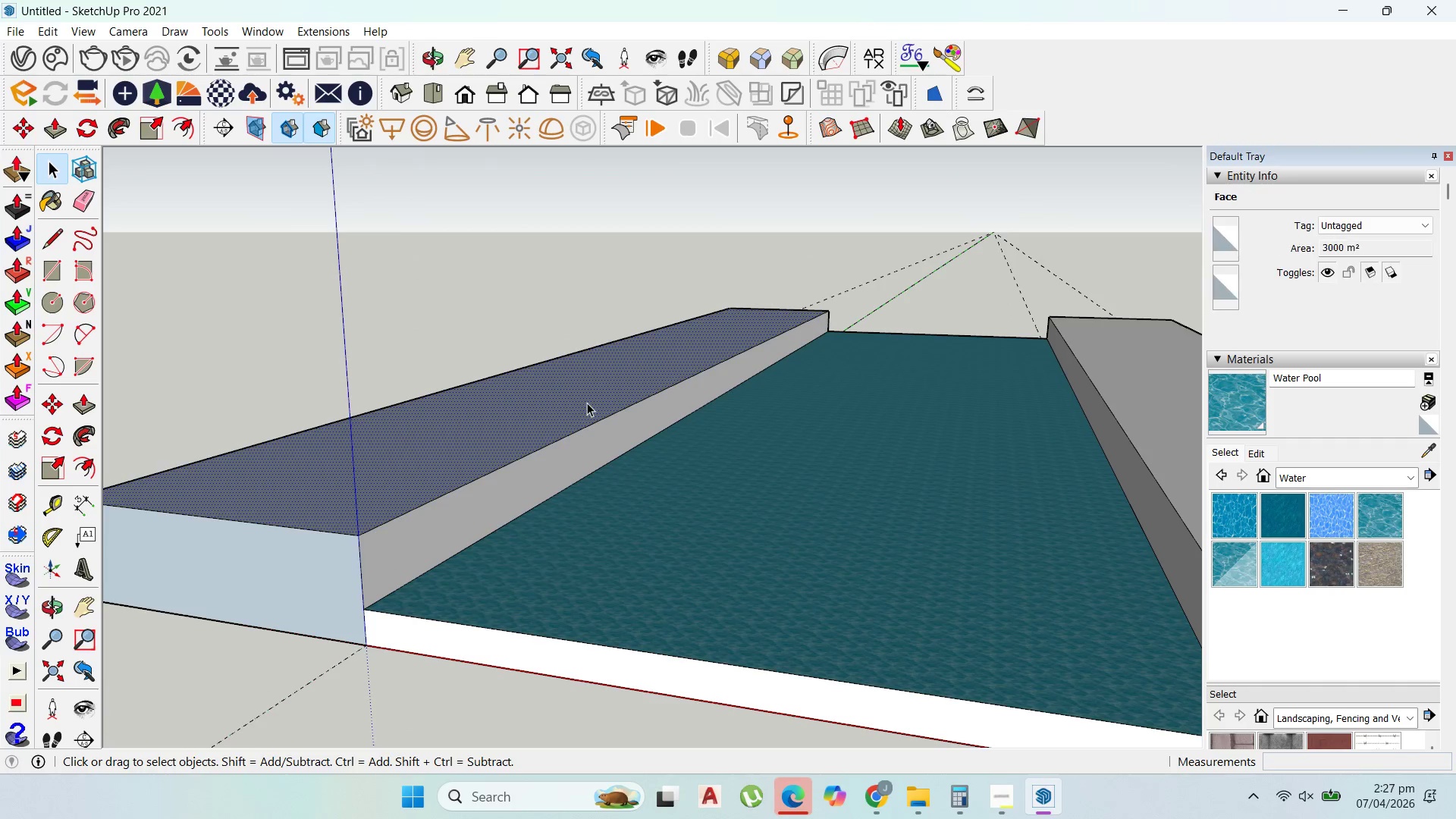 
scroll: coordinate [589, 400], scroll_direction: up, amount: 3.0
 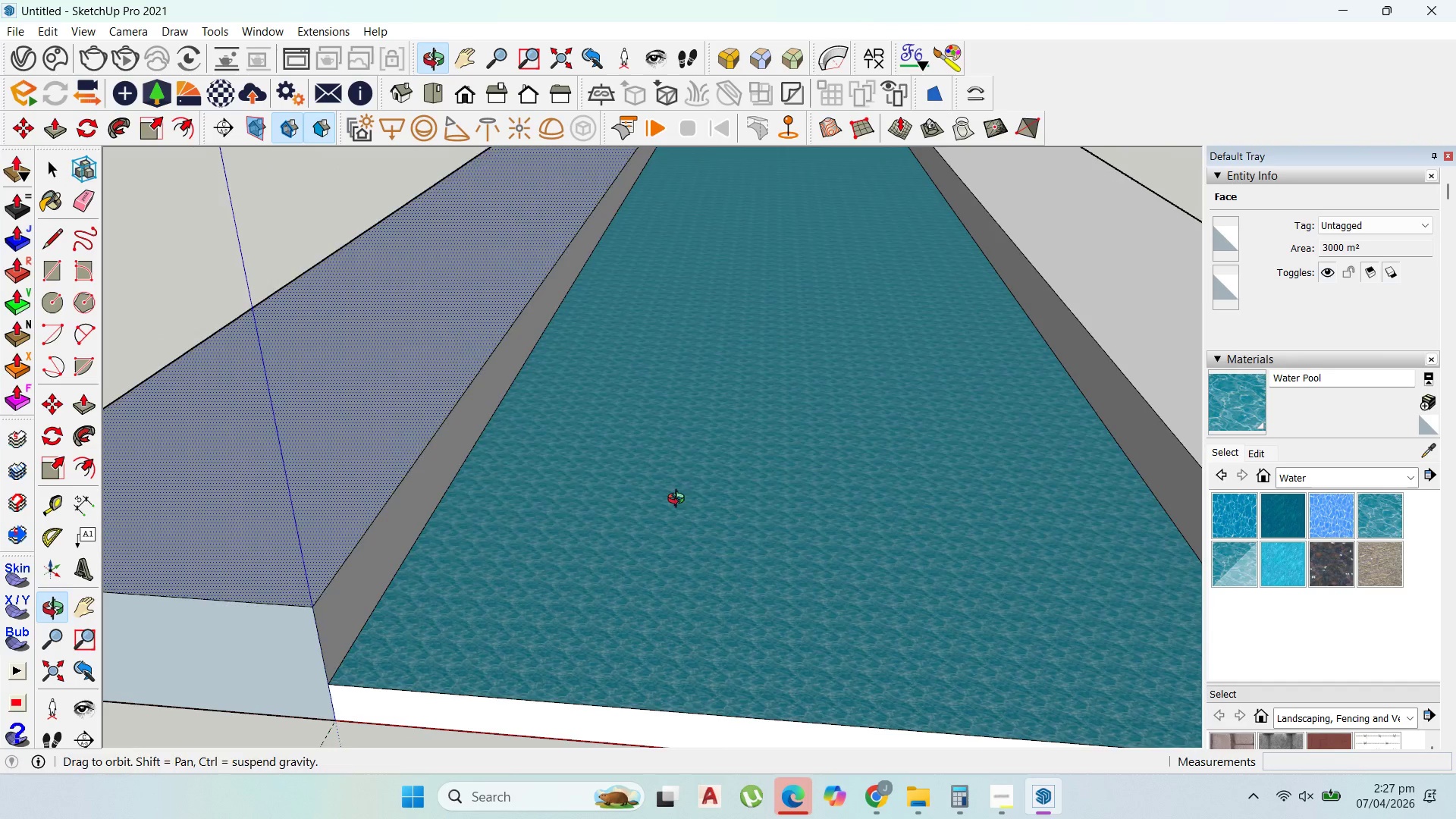 
scroll: coordinate [752, 461], scroll_direction: down, amount: 2.0
 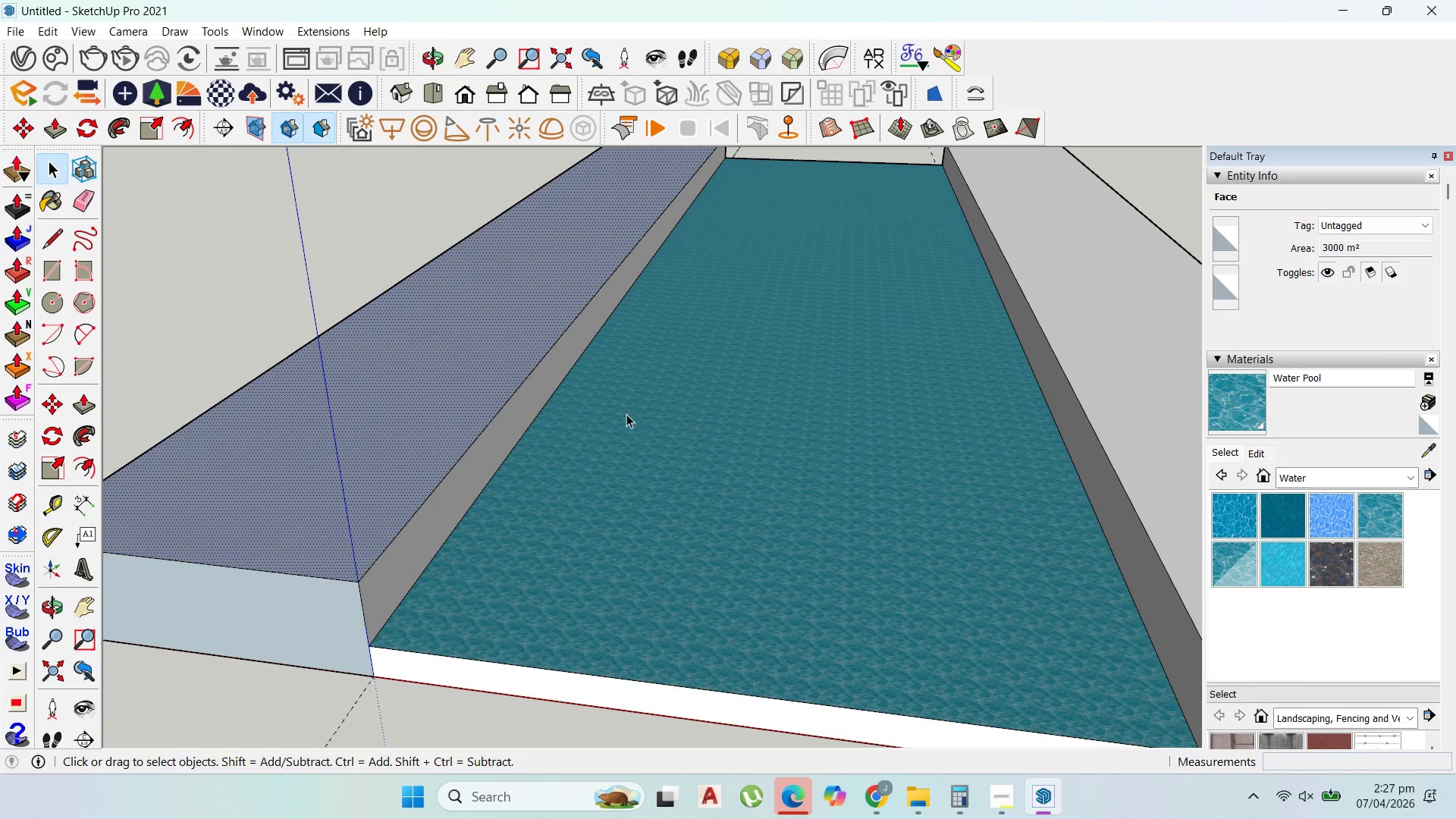 
scroll: coordinate [453, 393], scroll_direction: up, amount: 1.0